 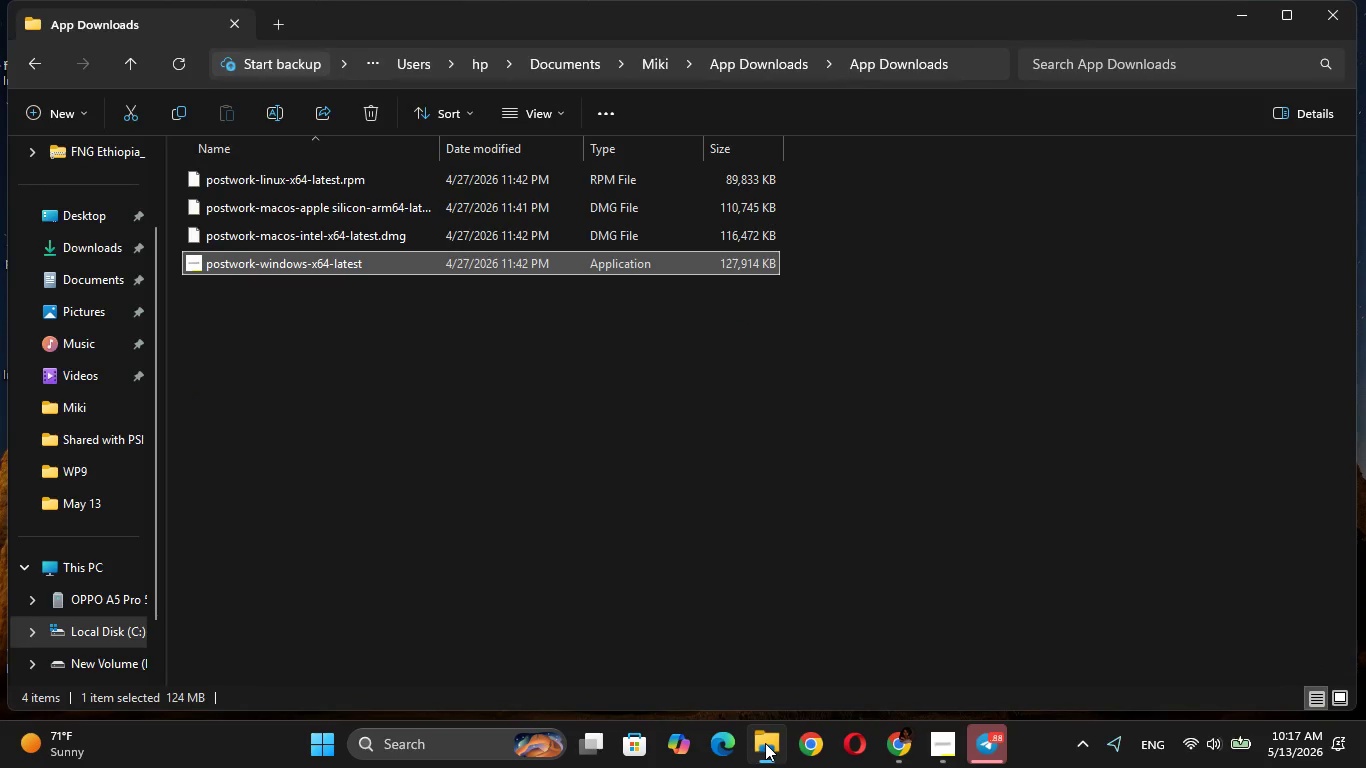 
left_click([22, 63])
 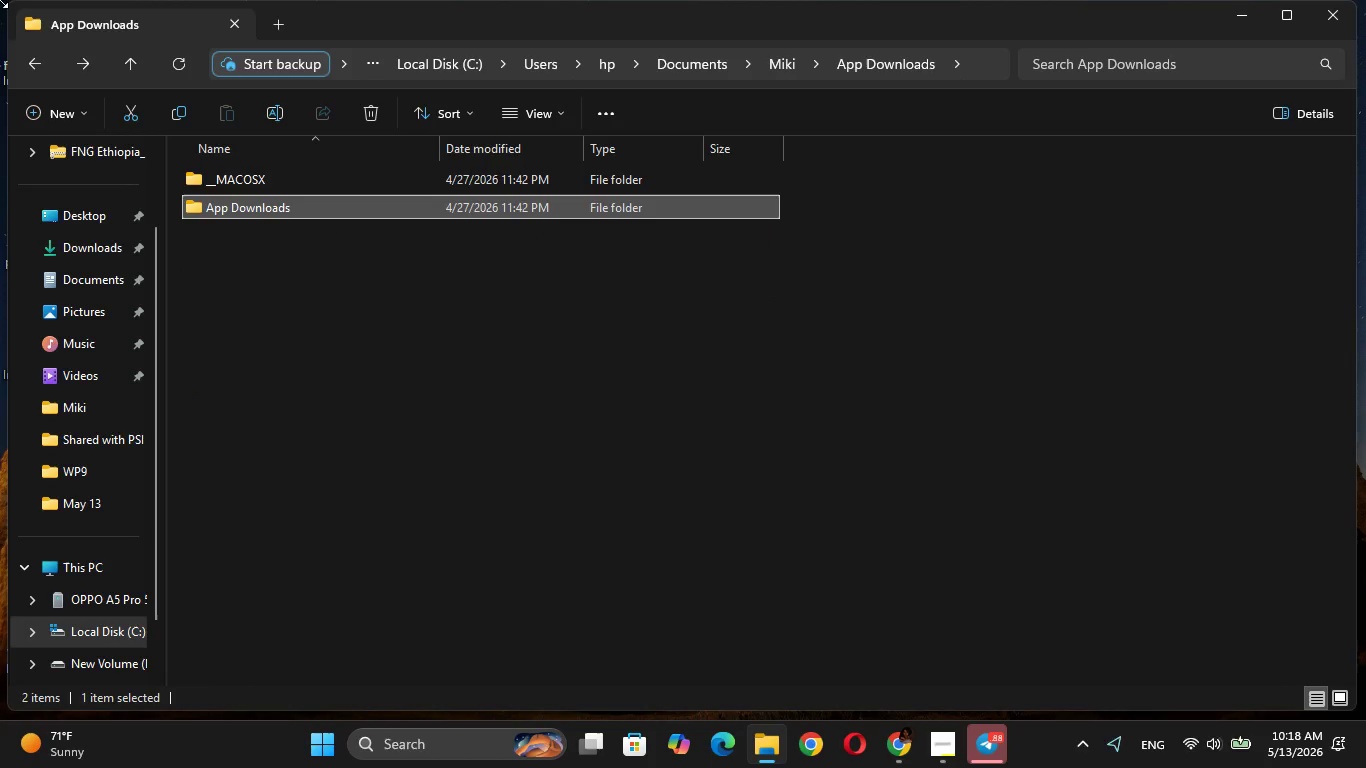 
left_click([44, 56])
 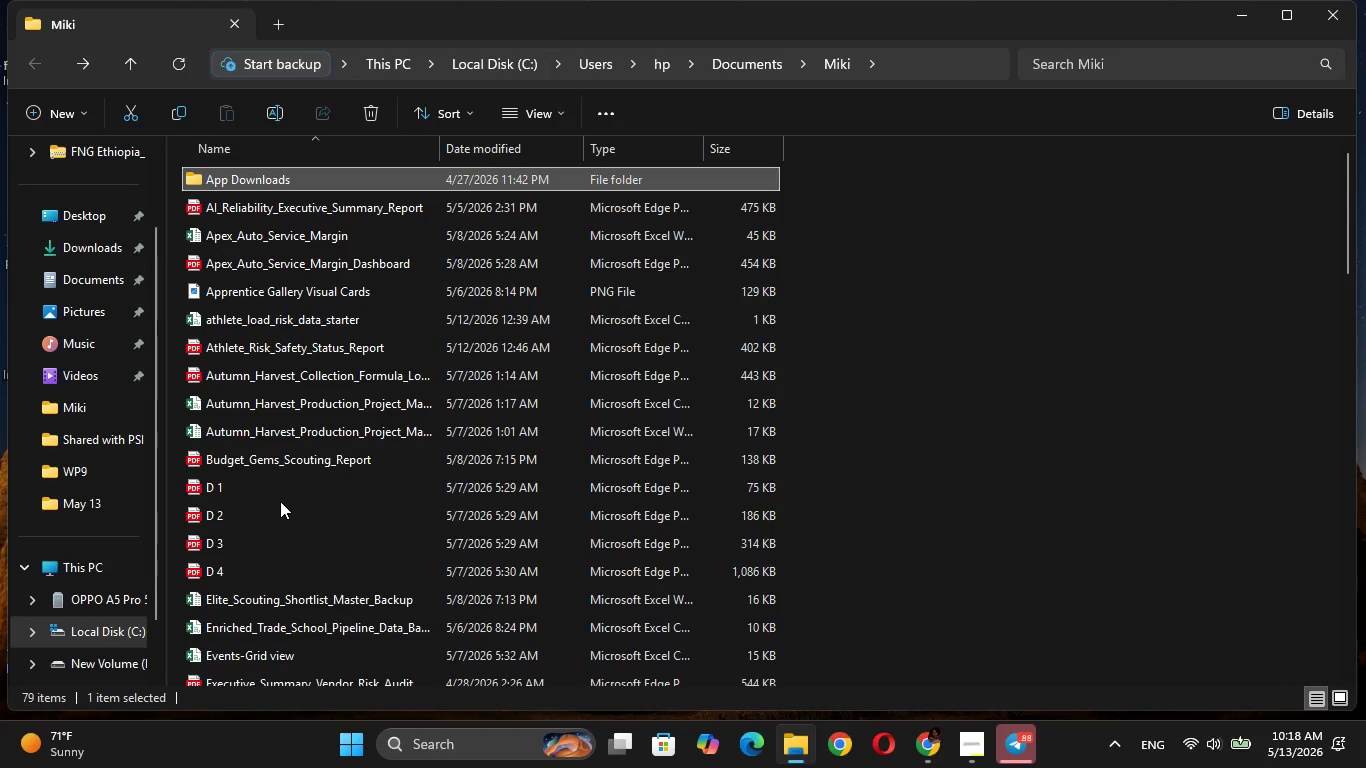 
wait(6.14)
 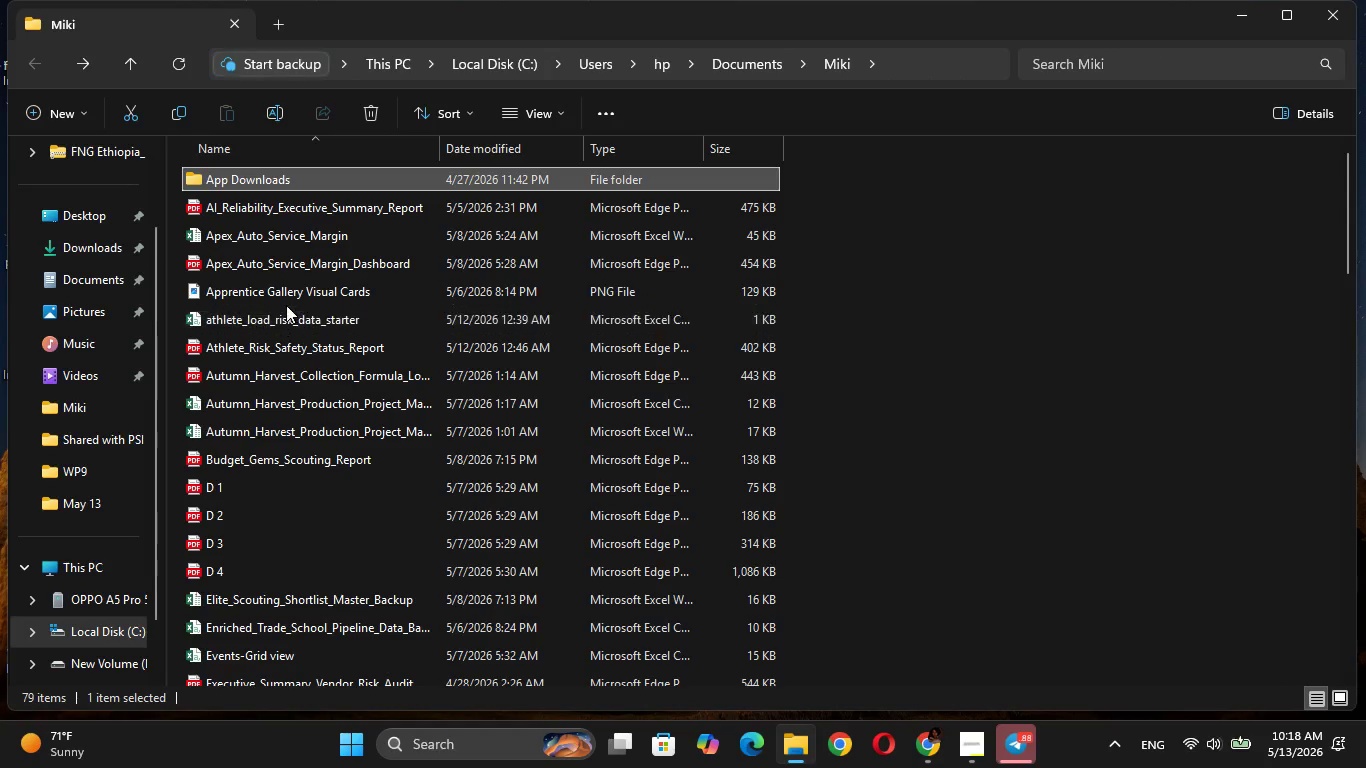 
scroll: coordinate [402, 380], scroll_direction: down, amount: 28.0
 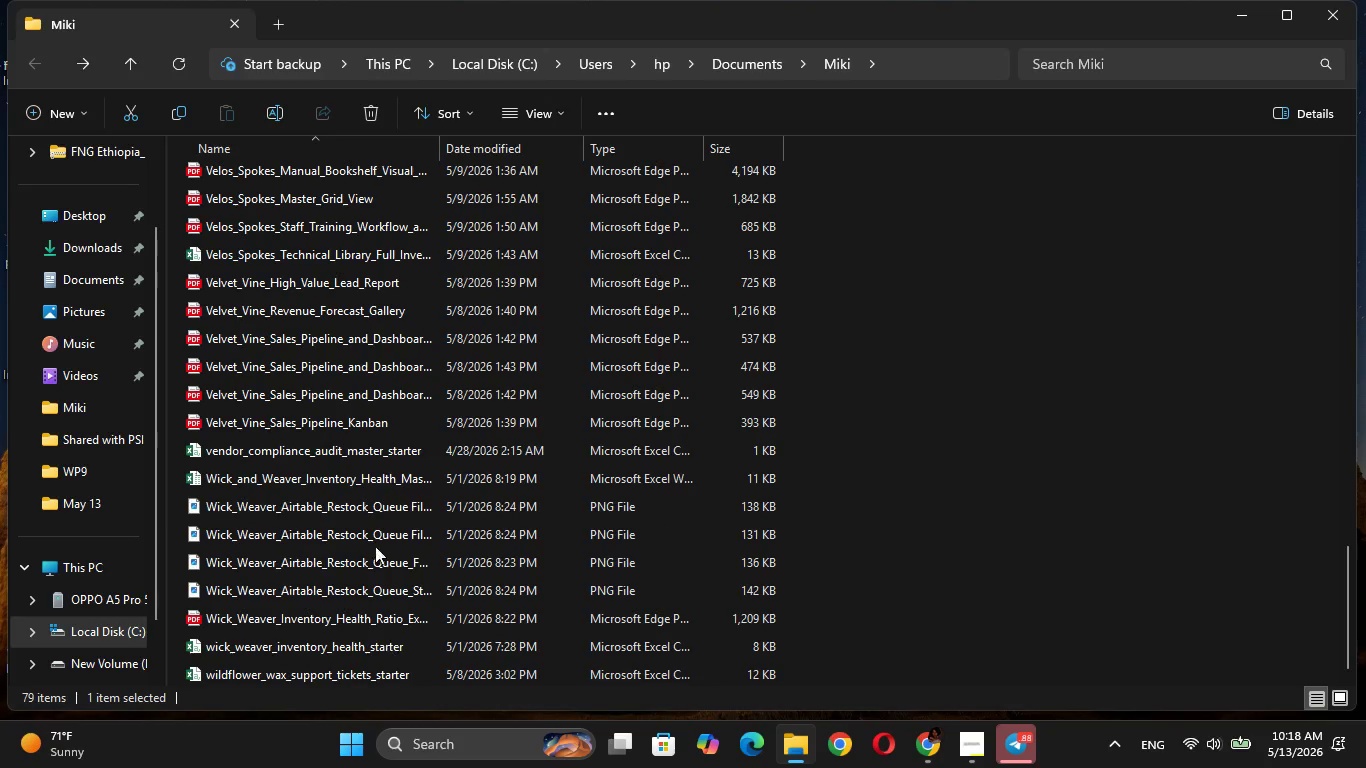 
scroll: coordinate [452, 202], scroll_direction: up, amount: 13.0
 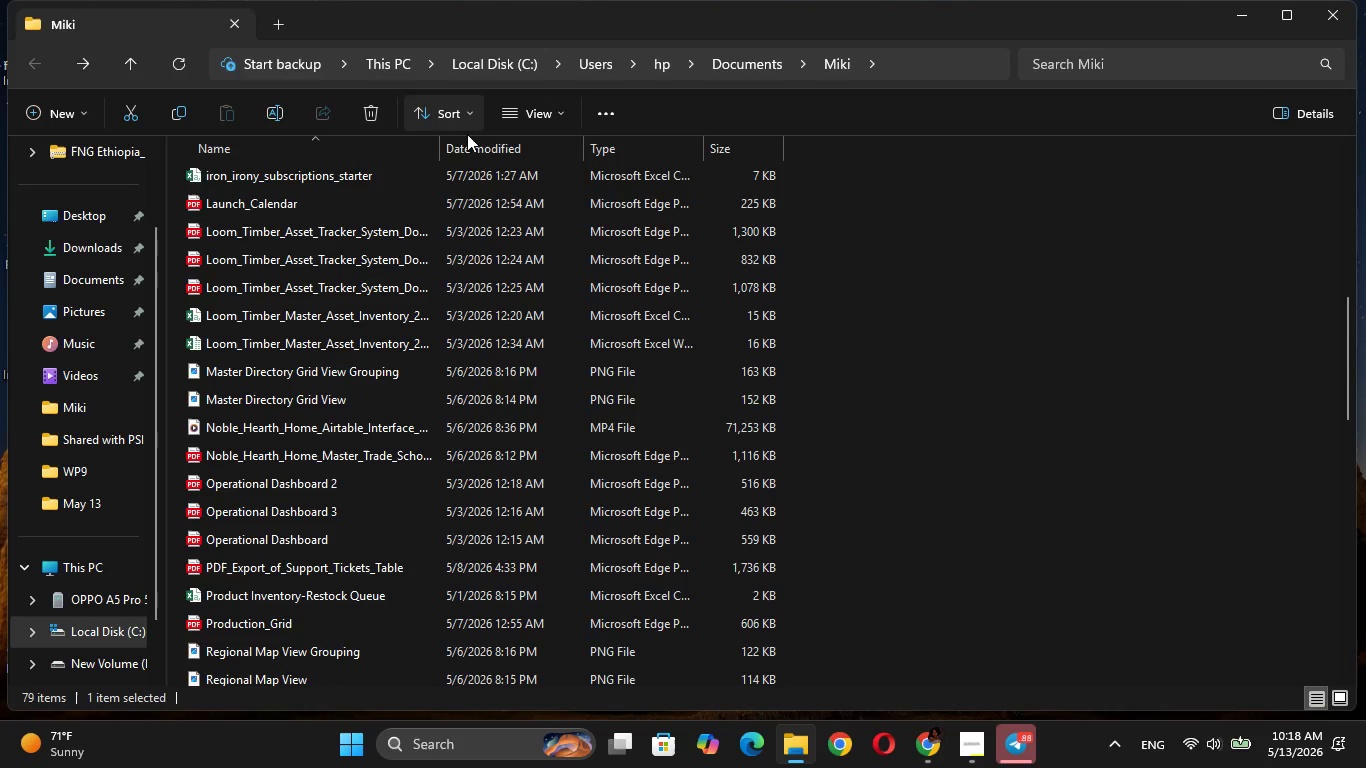 
left_click([469, 136])
 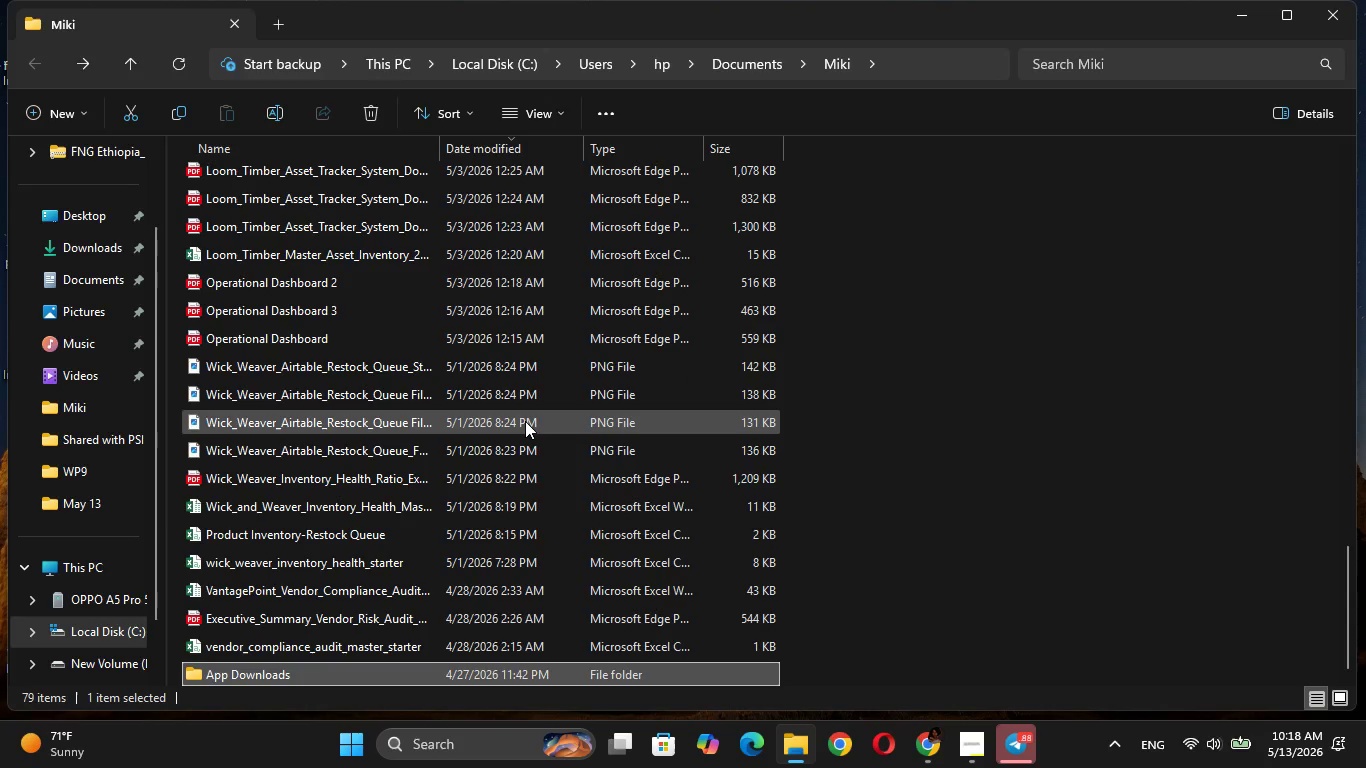 
scroll: coordinate [517, 361], scroll_direction: up, amount: 26.0
 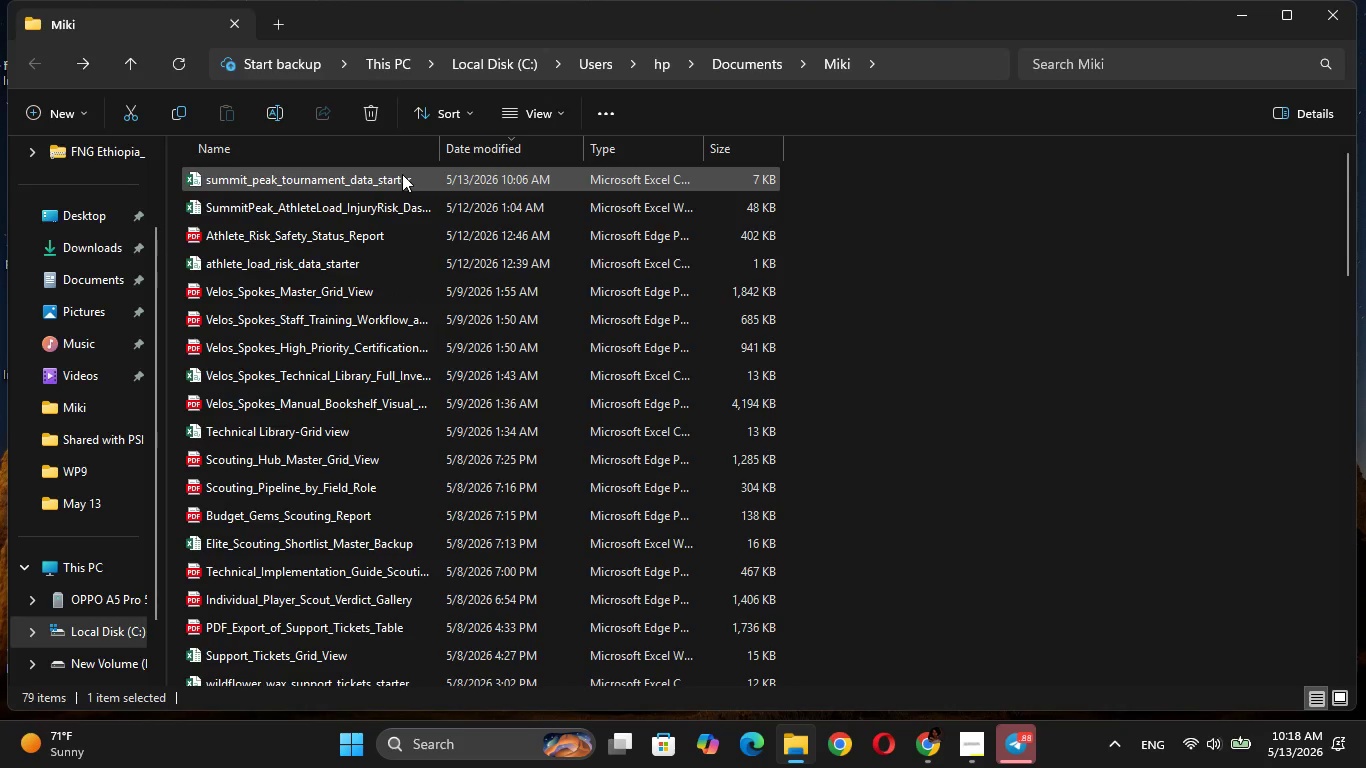 
double_click([402, 174])
 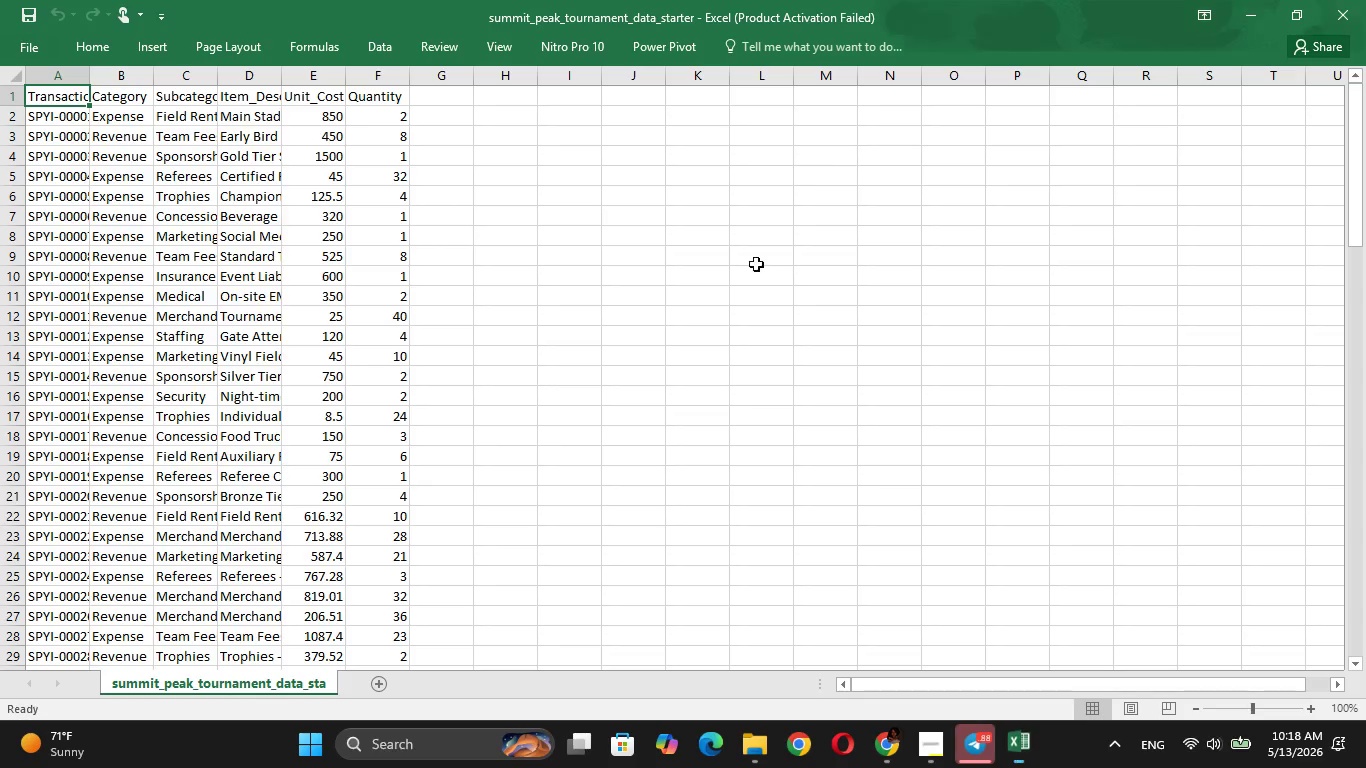 
scroll: coordinate [485, 218], scroll_direction: up, amount: 5.0
 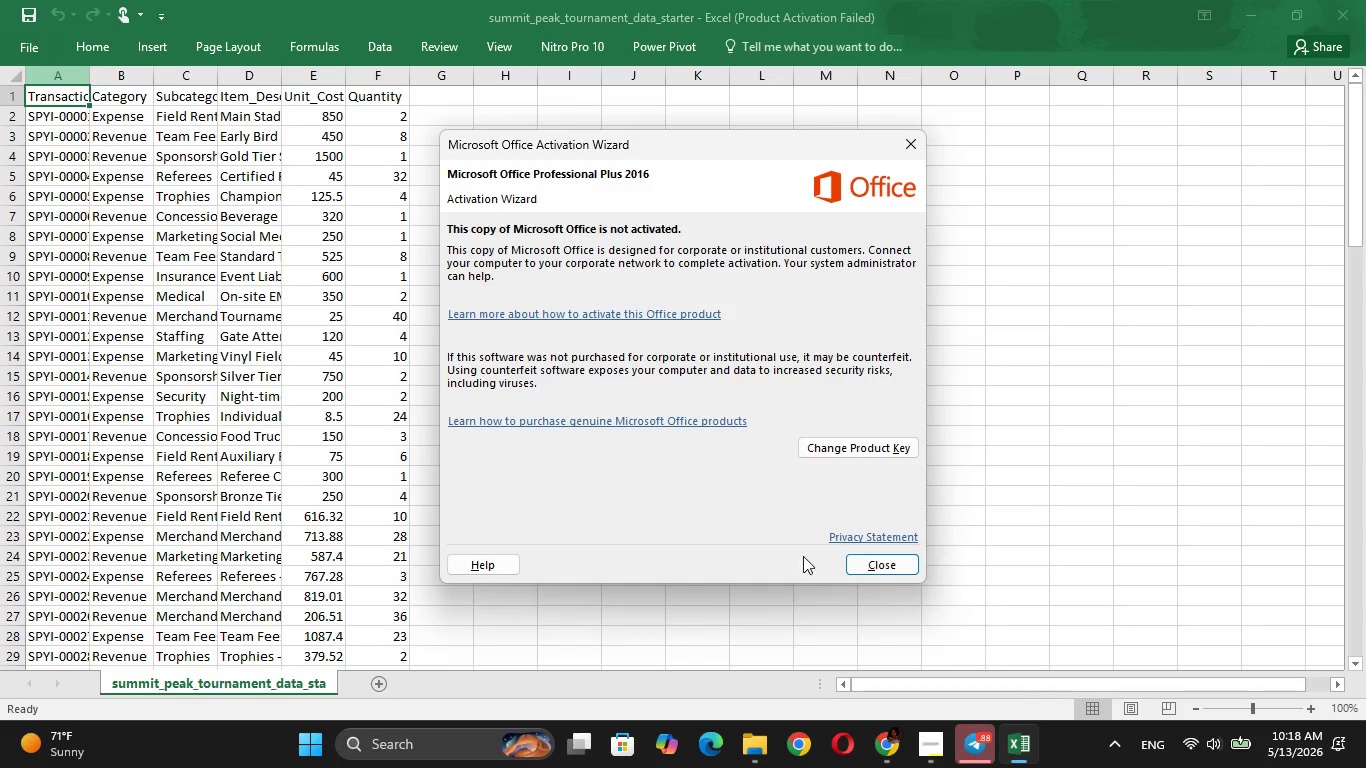 
left_click([857, 555])
 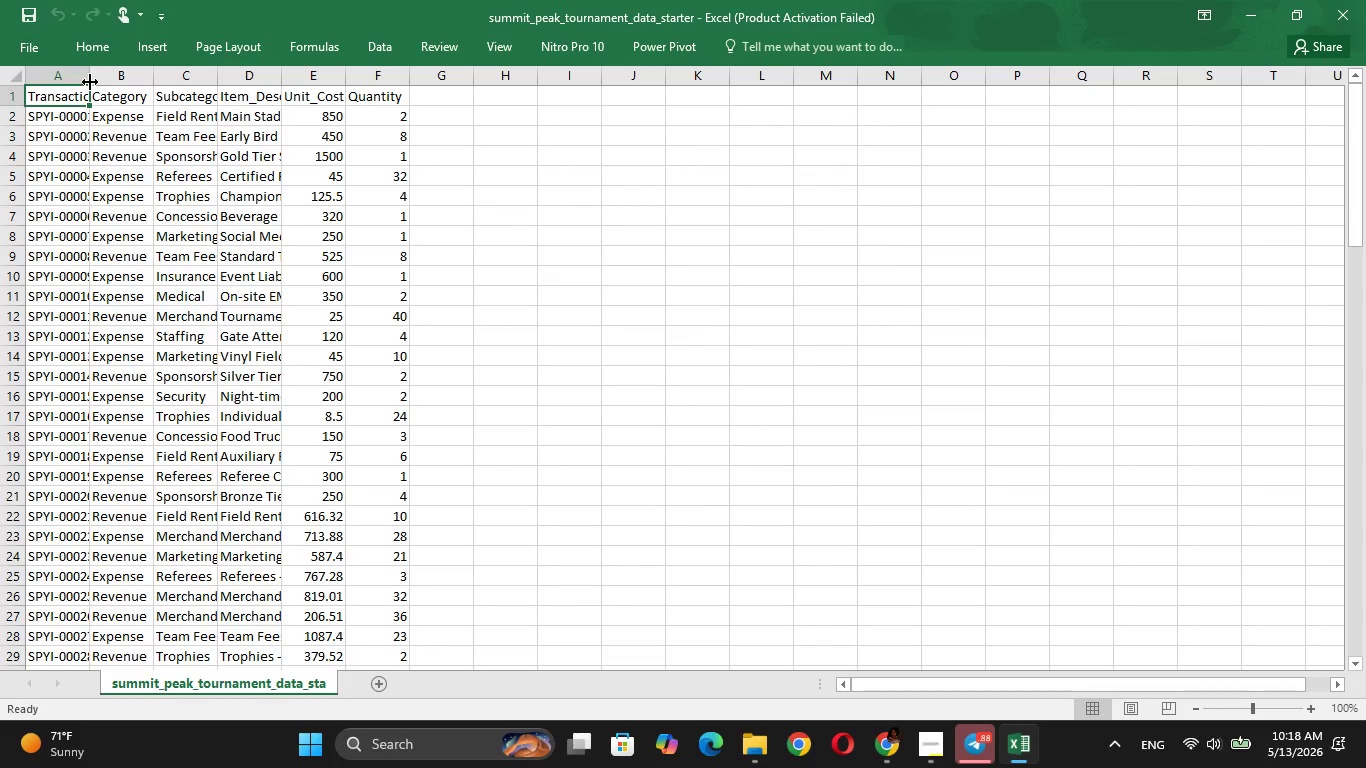 
double_click([90, 82])
 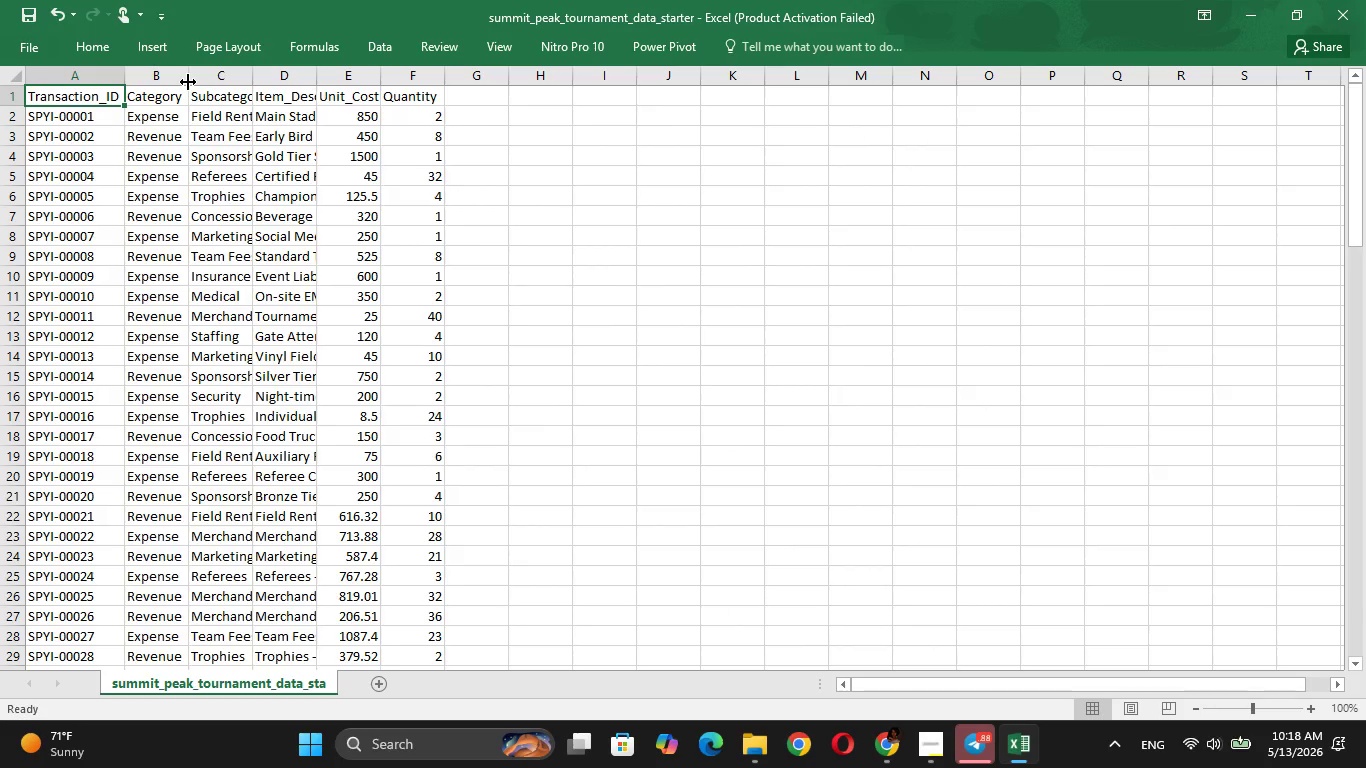 
double_click([188, 82])
 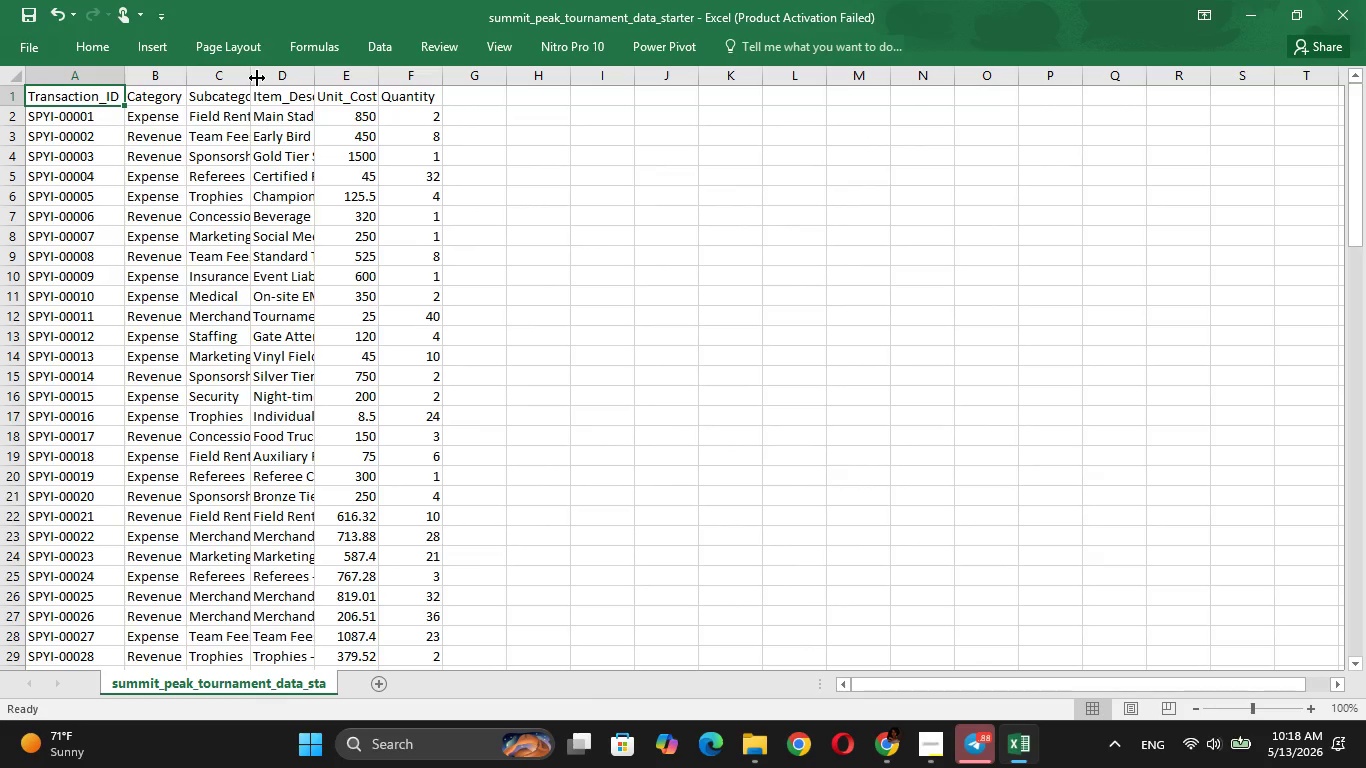 
double_click([257, 78])
 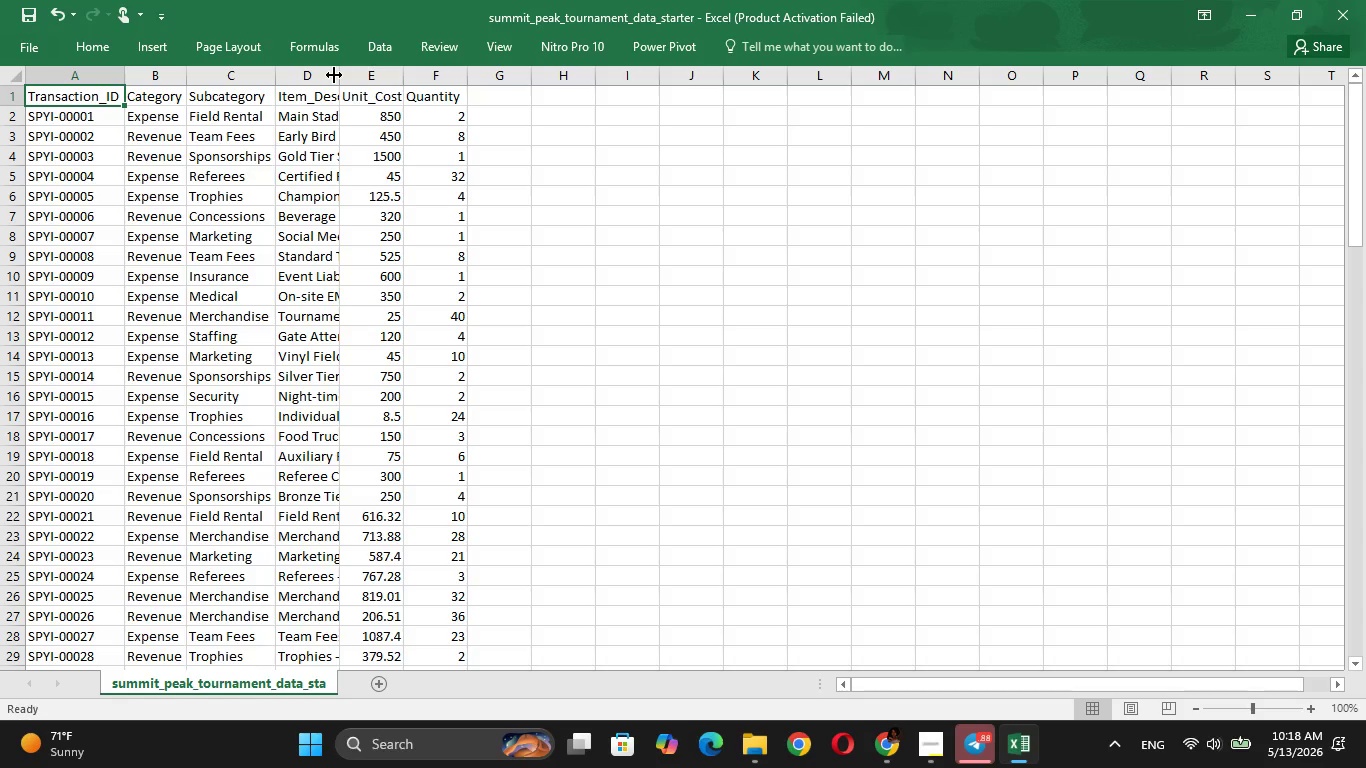 
double_click([334, 75])
 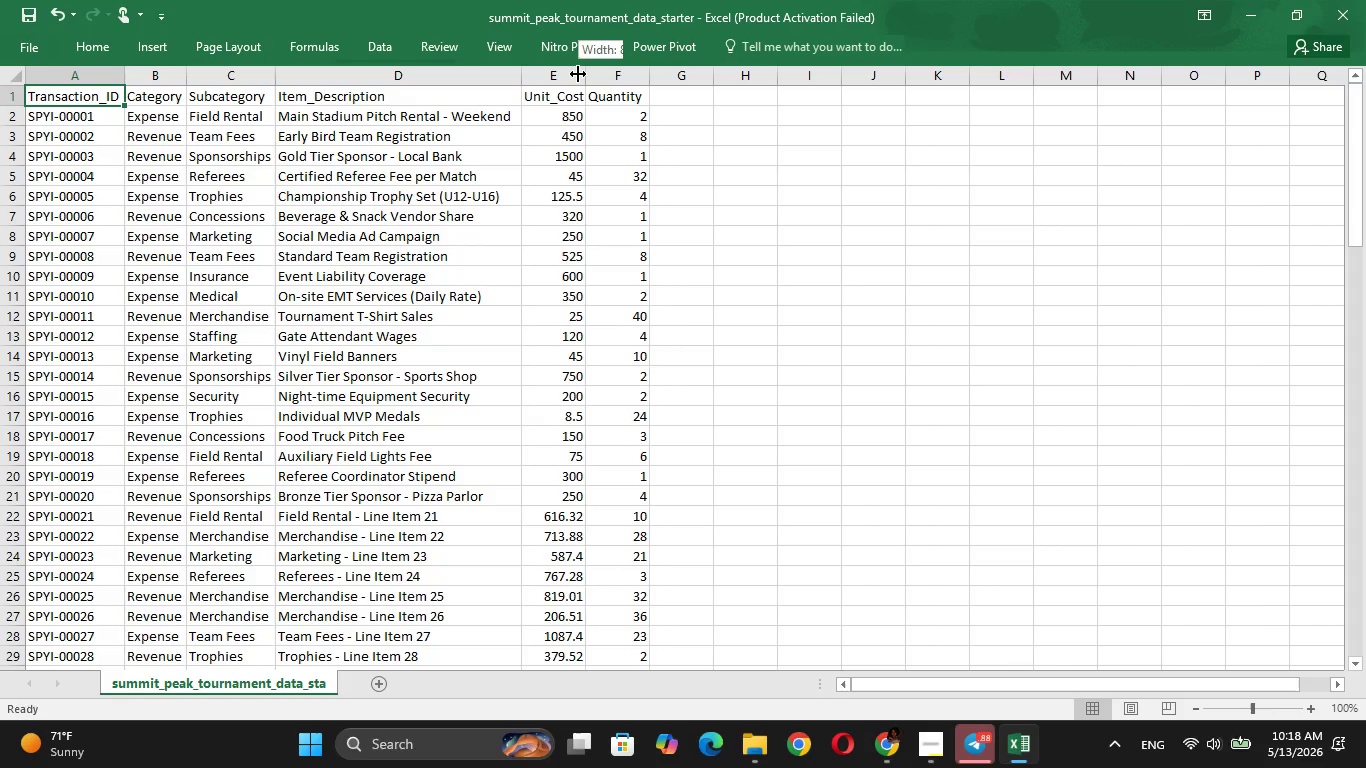 
double_click([578, 74])
 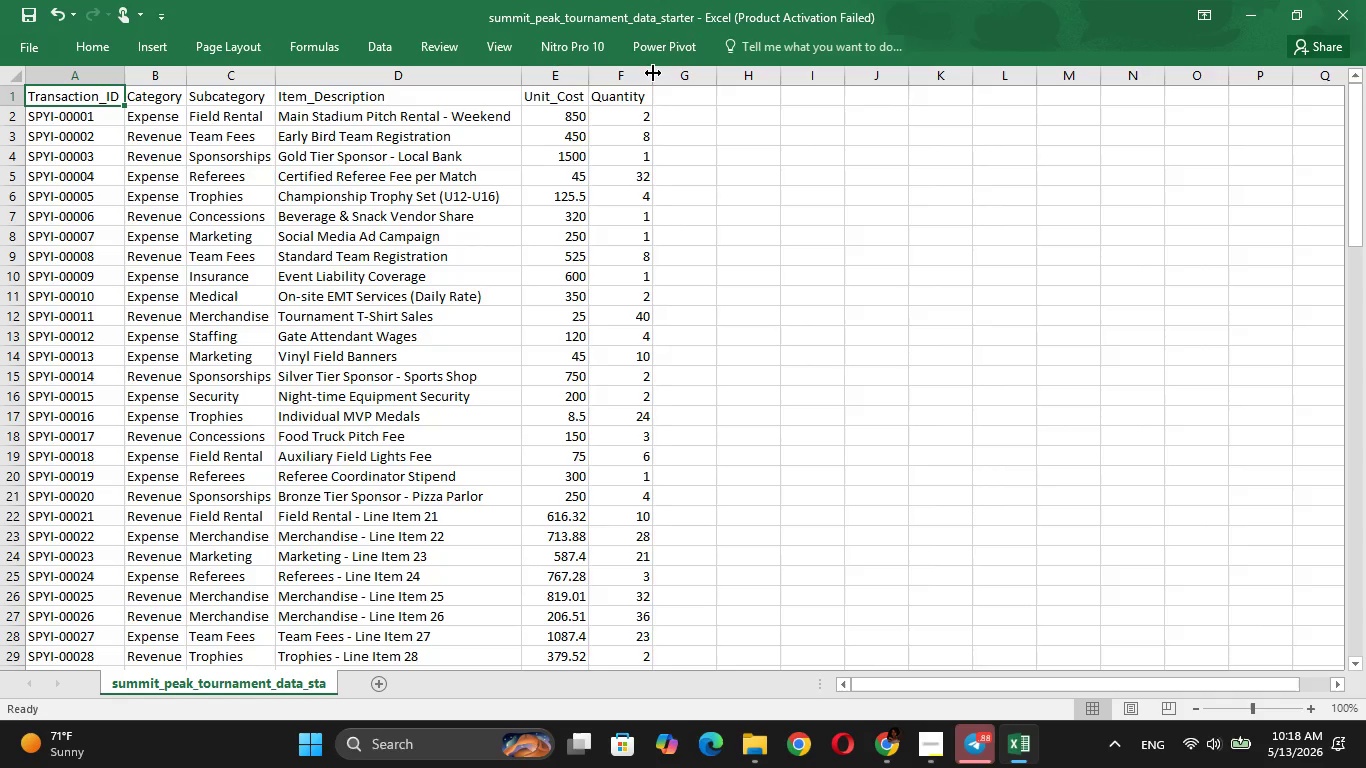 
double_click([657, 74])
 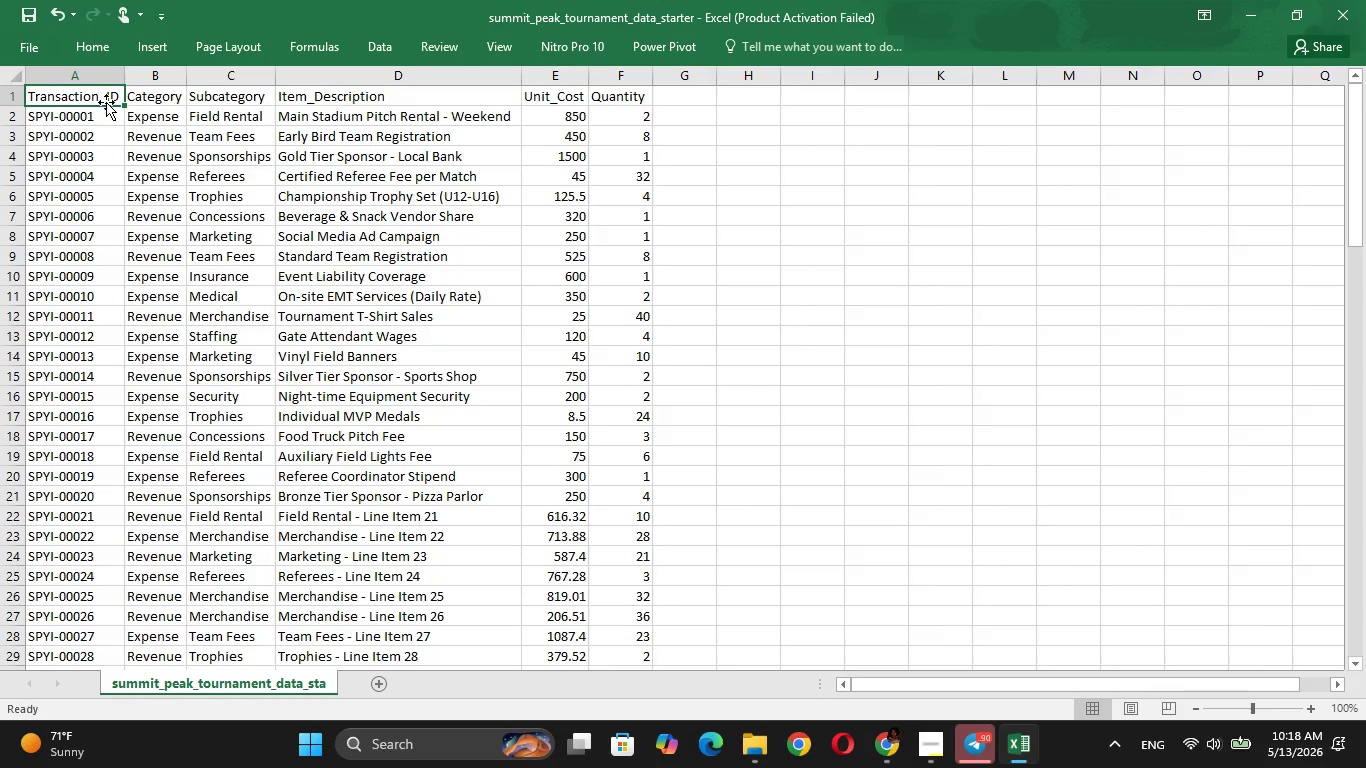 
key(Shift+ArrowRight)
 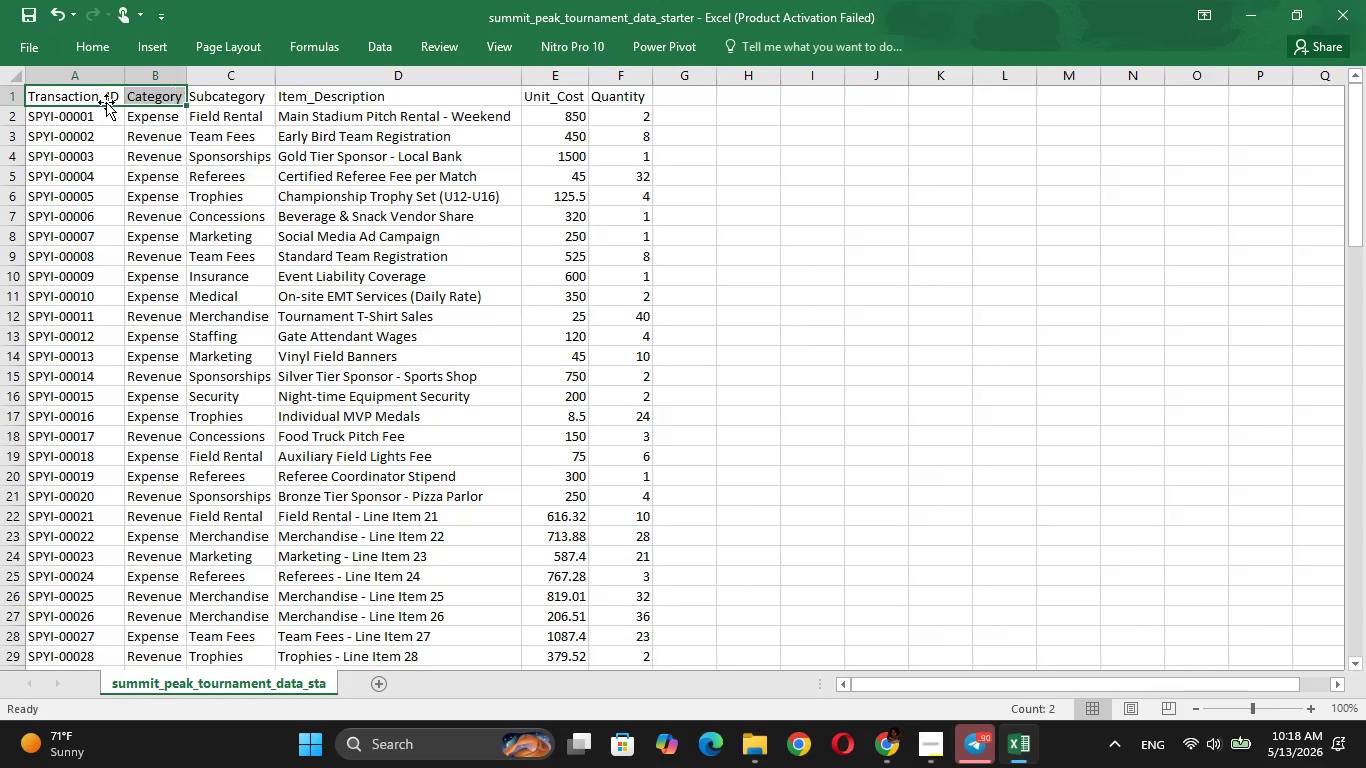 
key(Shift+ArrowRight)
 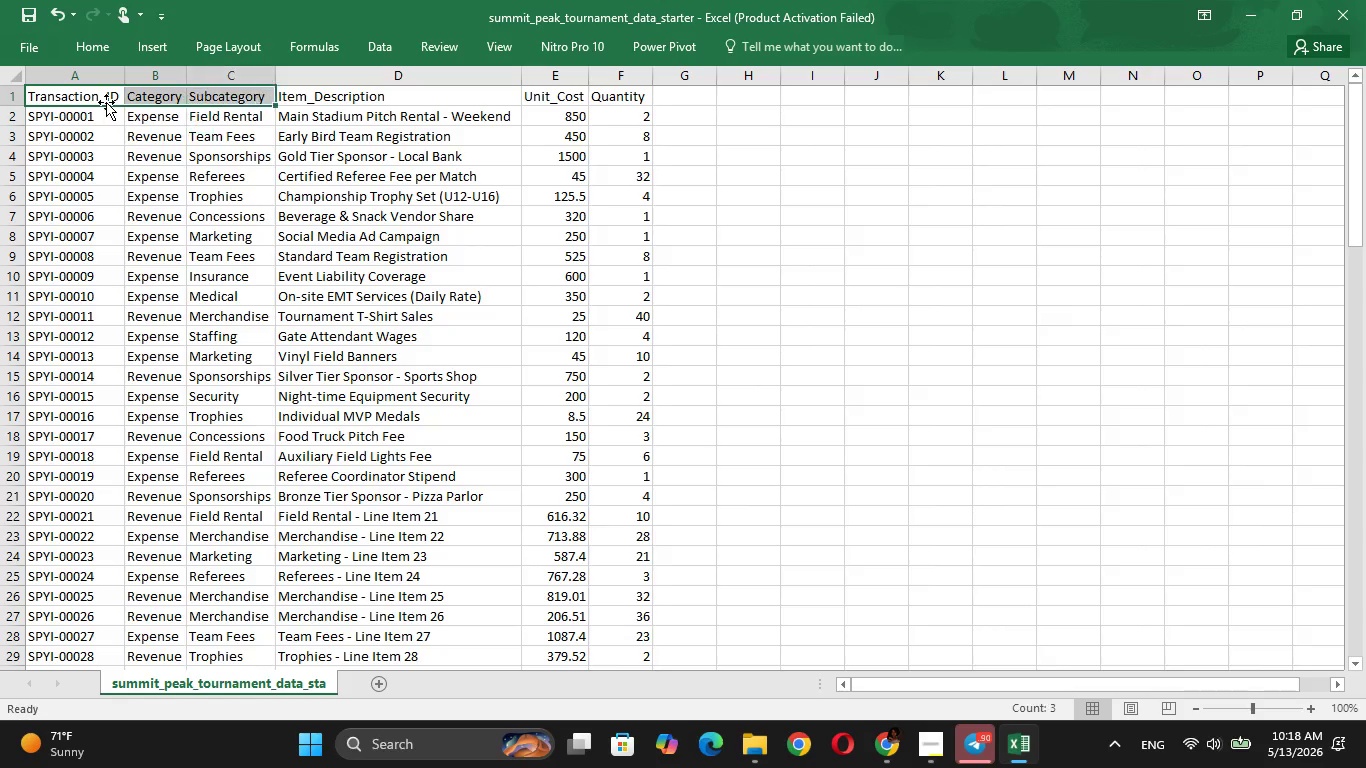 
key(Shift+ArrowRight)
 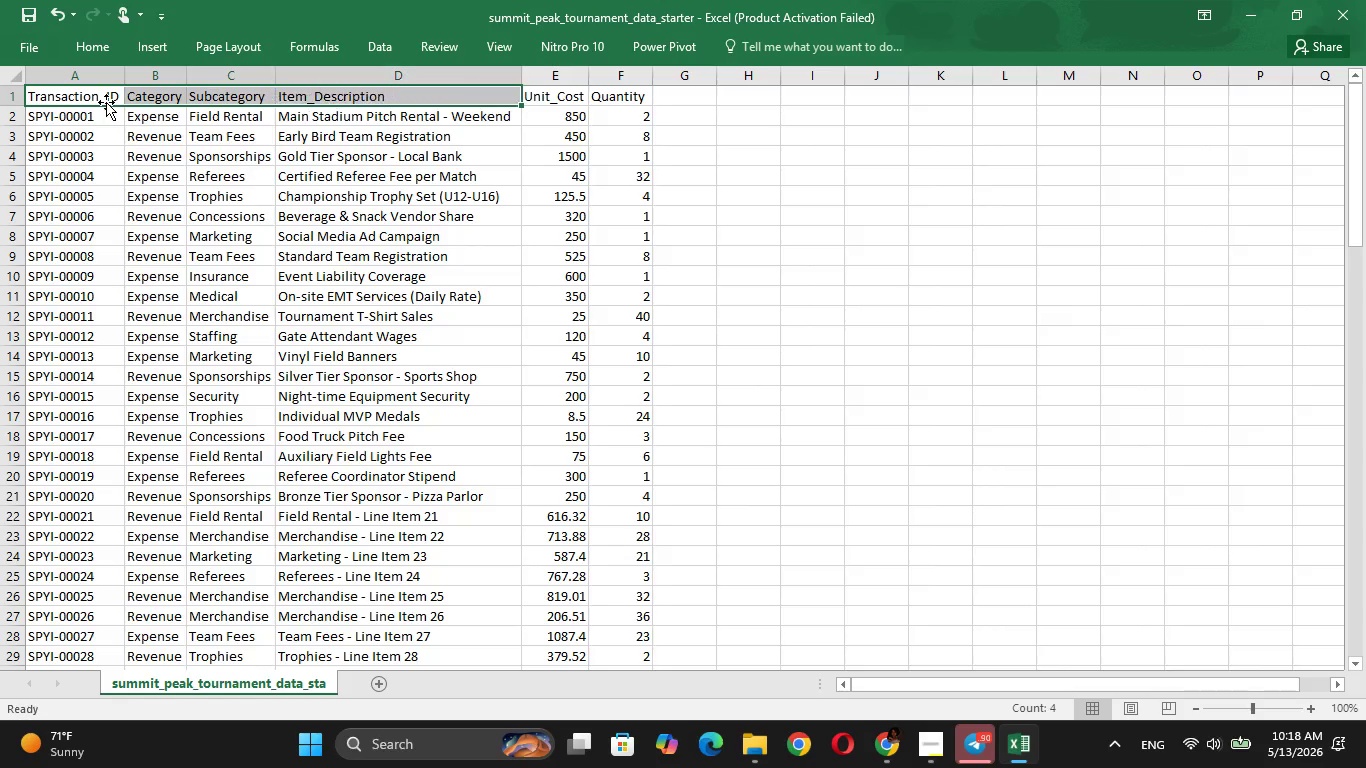 
key(Shift+ArrowRight)
 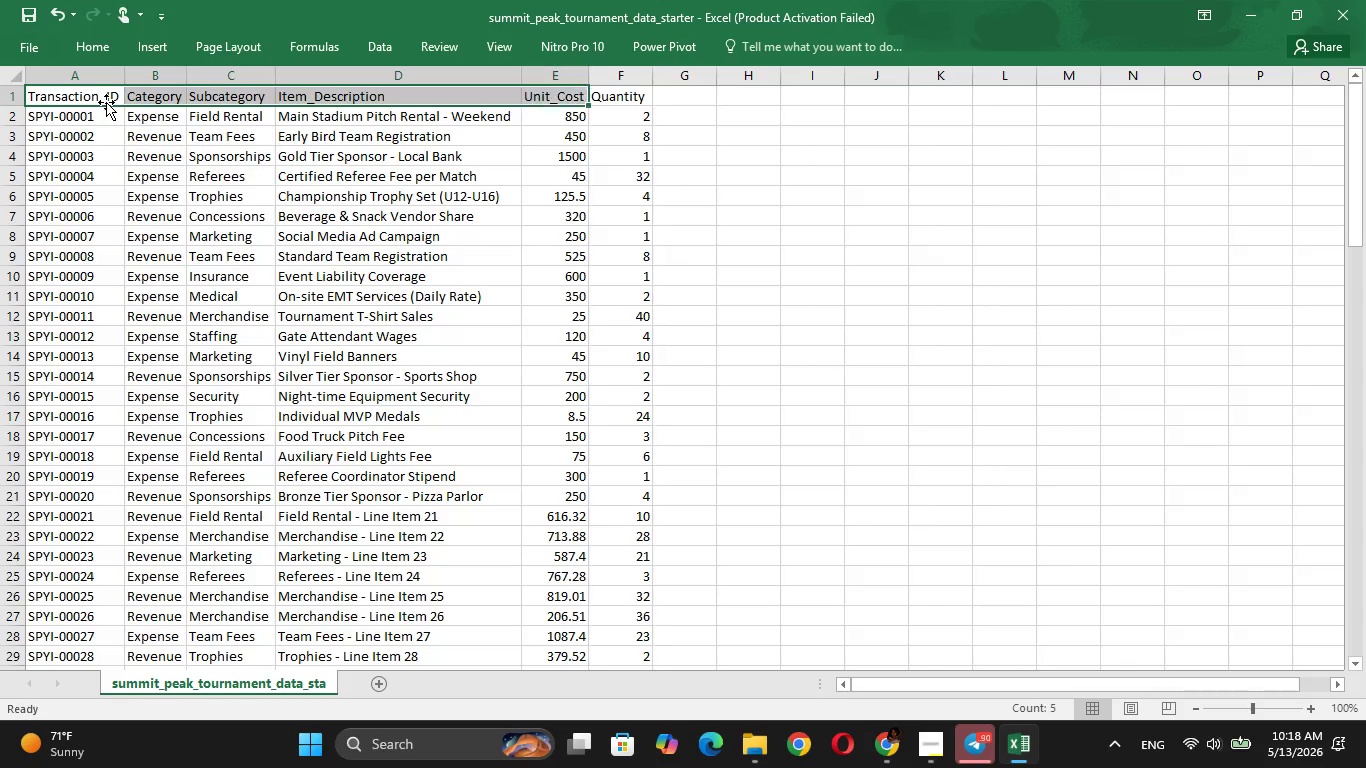 
key(Shift+ArrowRight)
 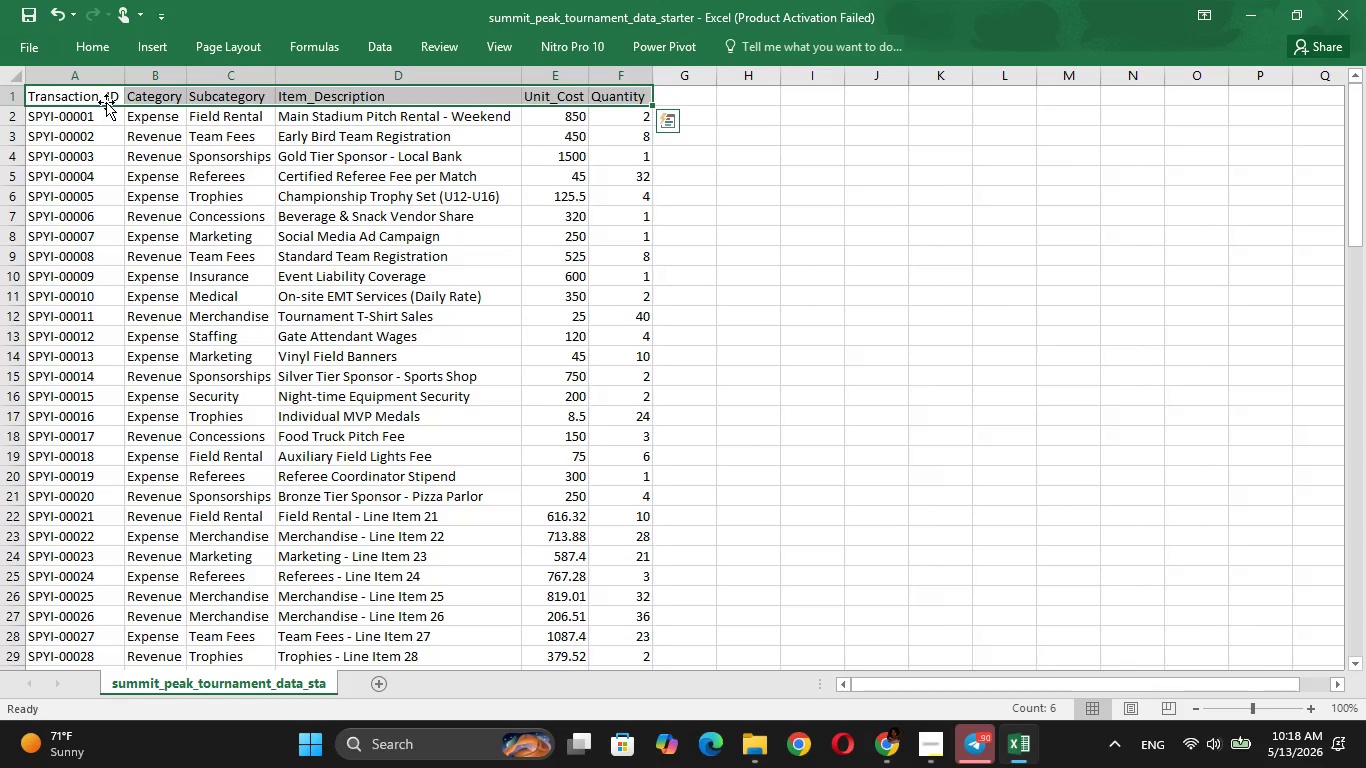 
key(Control+B)
 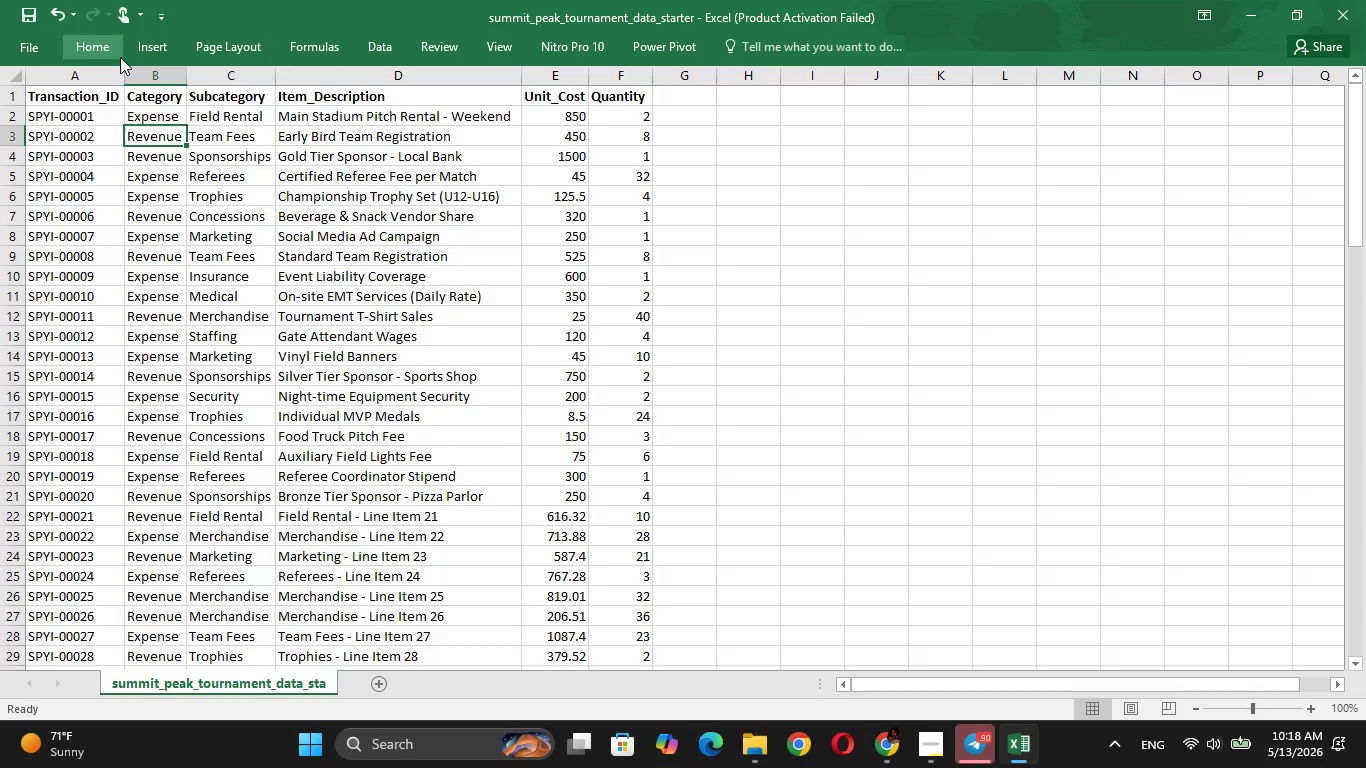 
double_click([122, 68])
 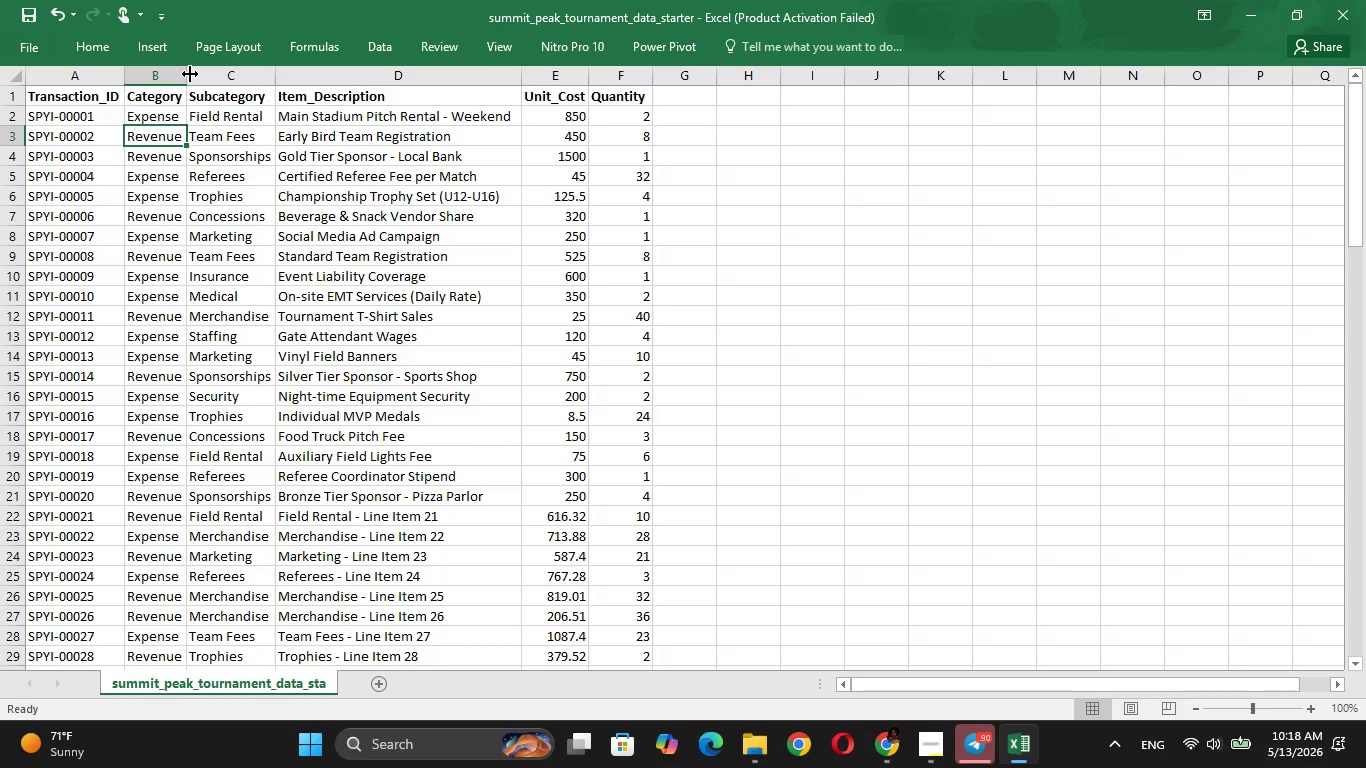 
double_click([190, 74])
 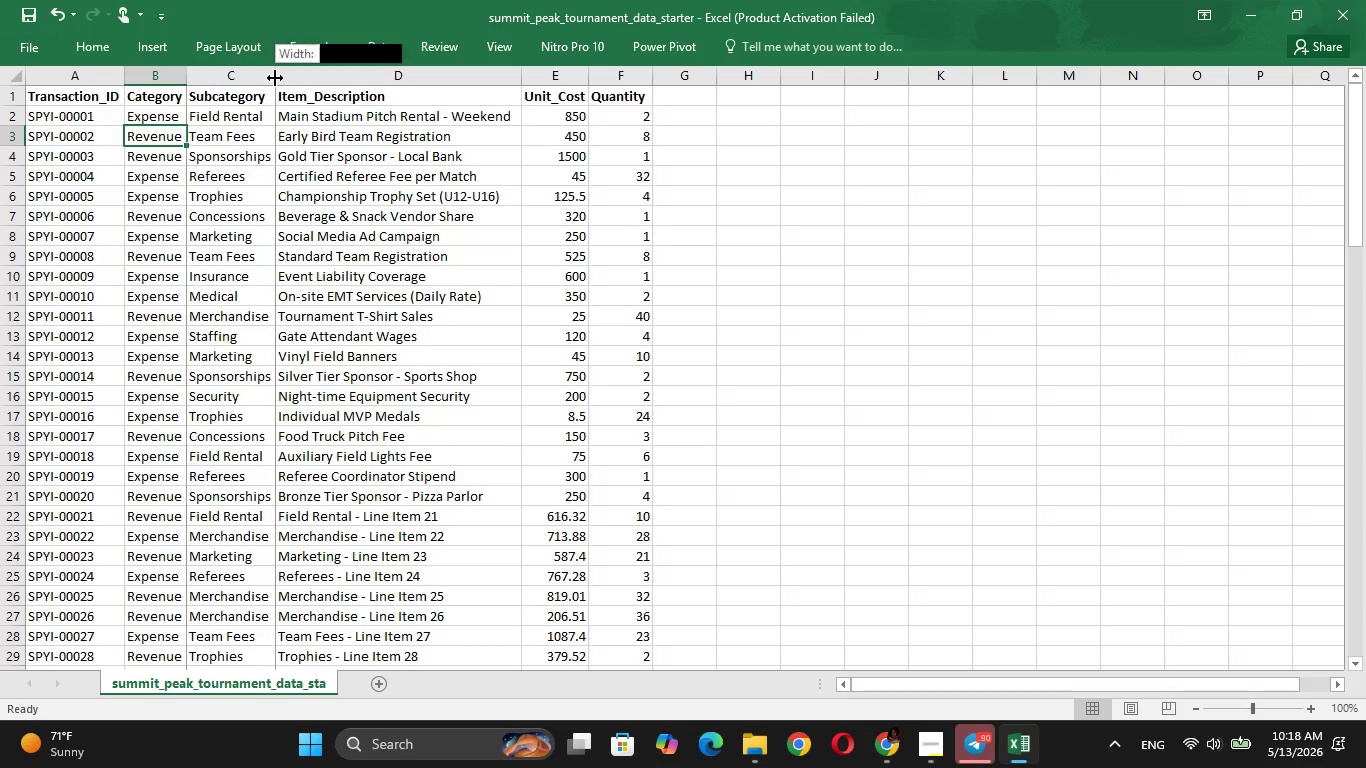 
double_click([275, 78])
 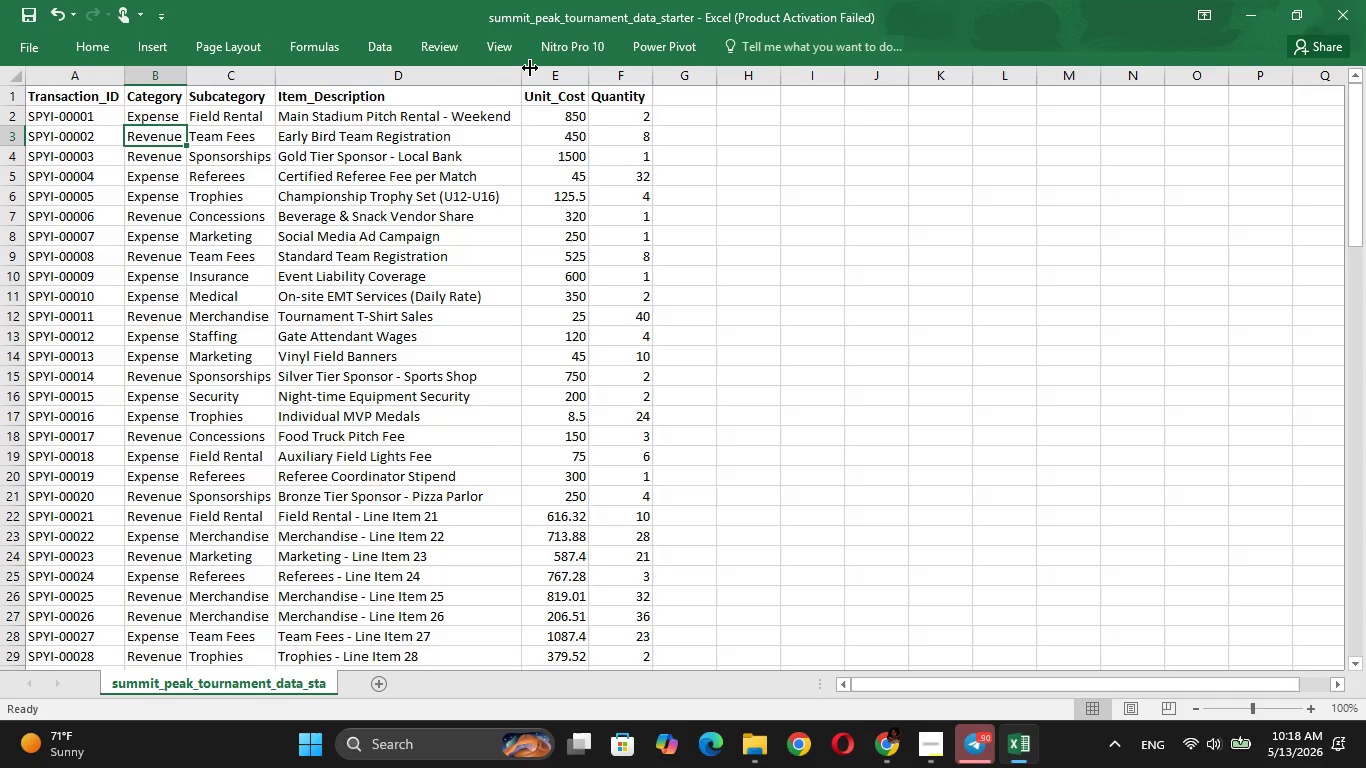 
left_click([523, 73])
 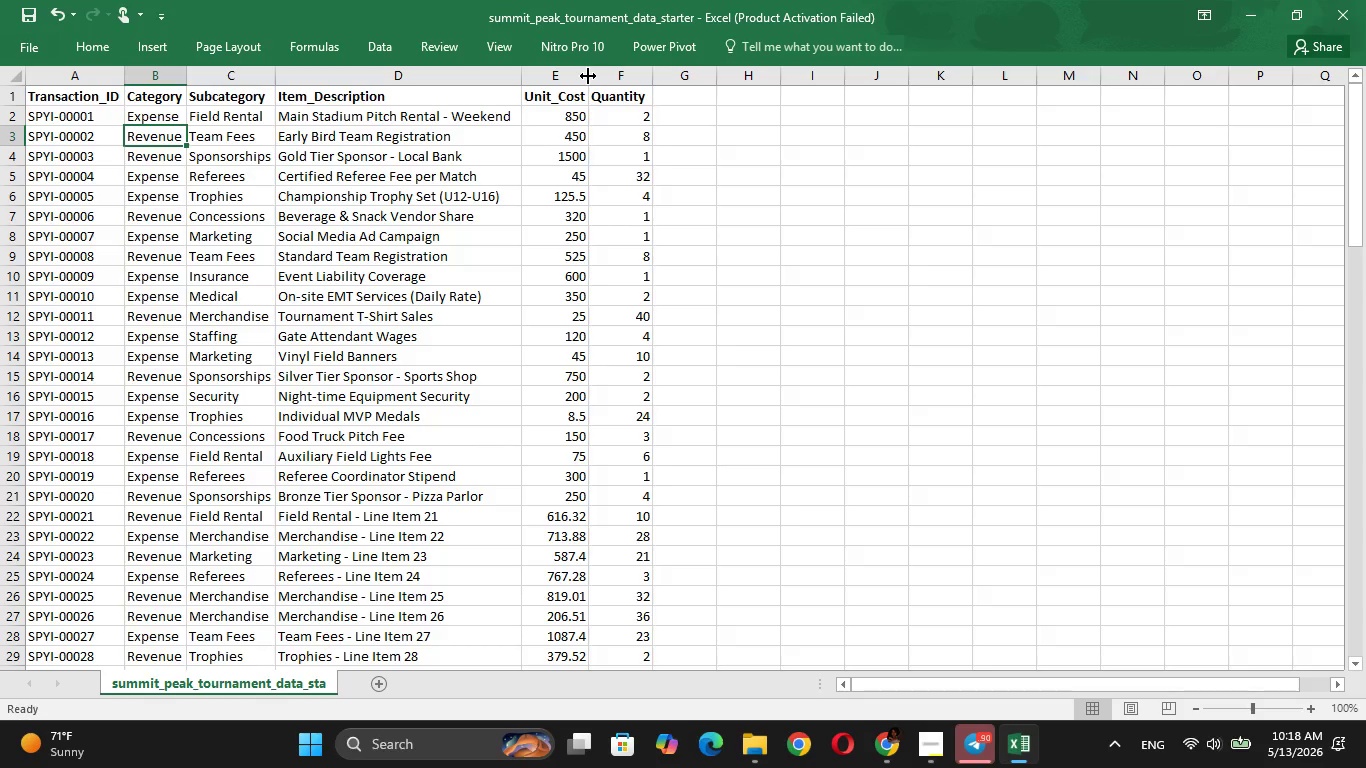 
double_click([588, 76])
 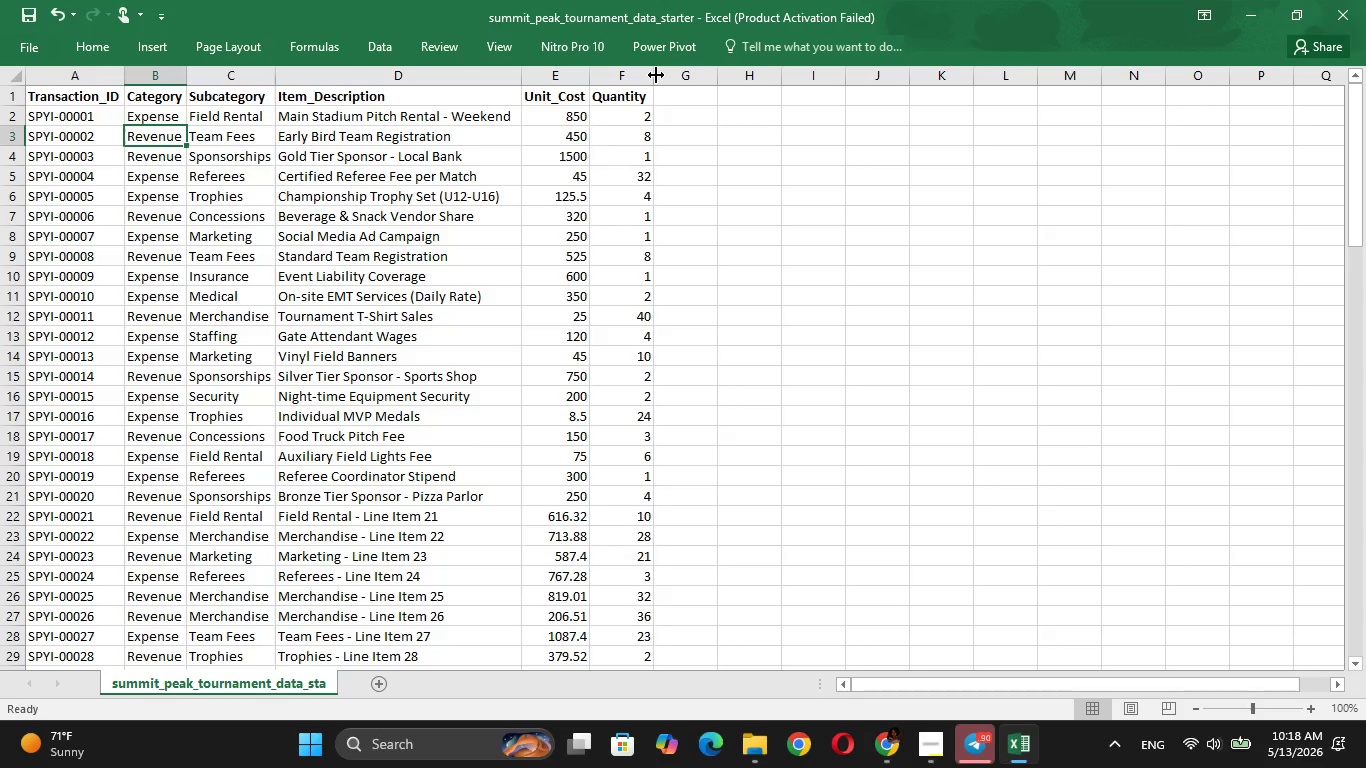 
double_click([656, 75])
 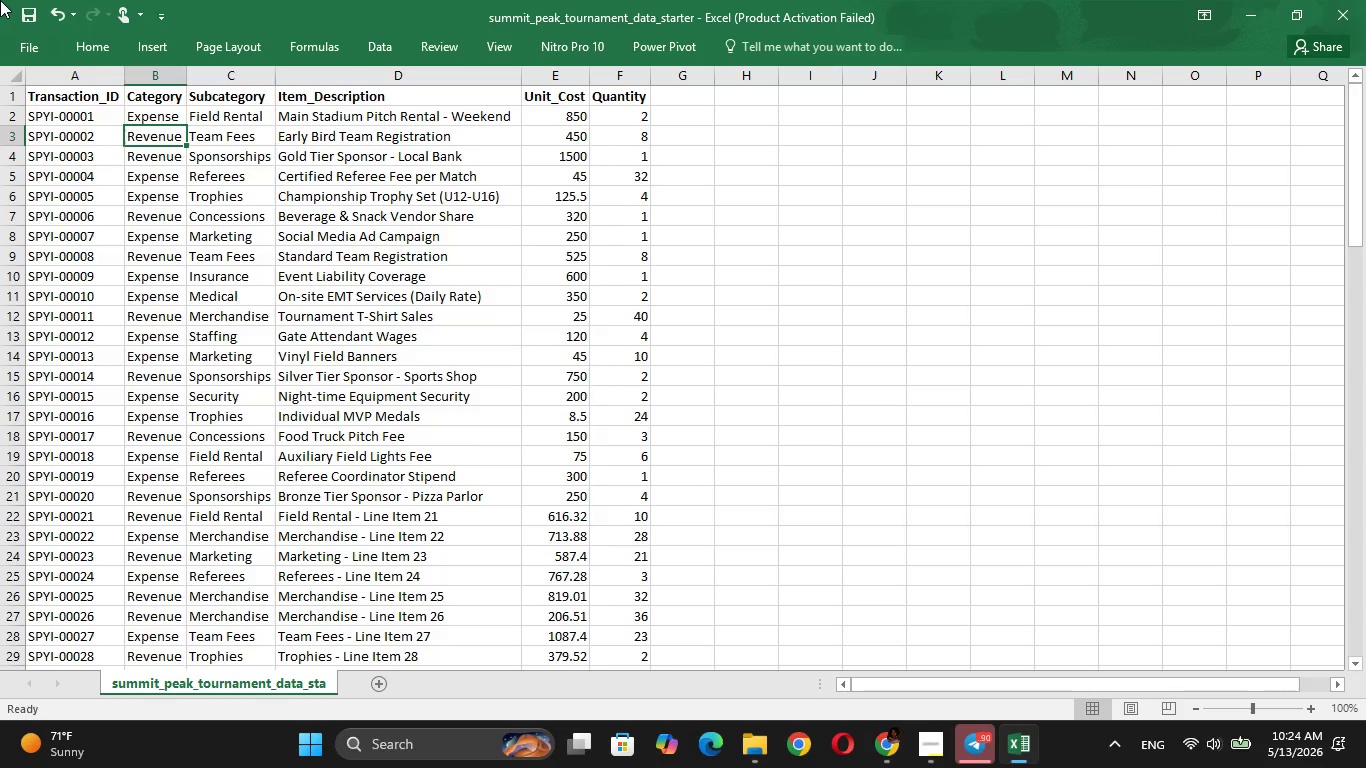 
wait(366.0)
 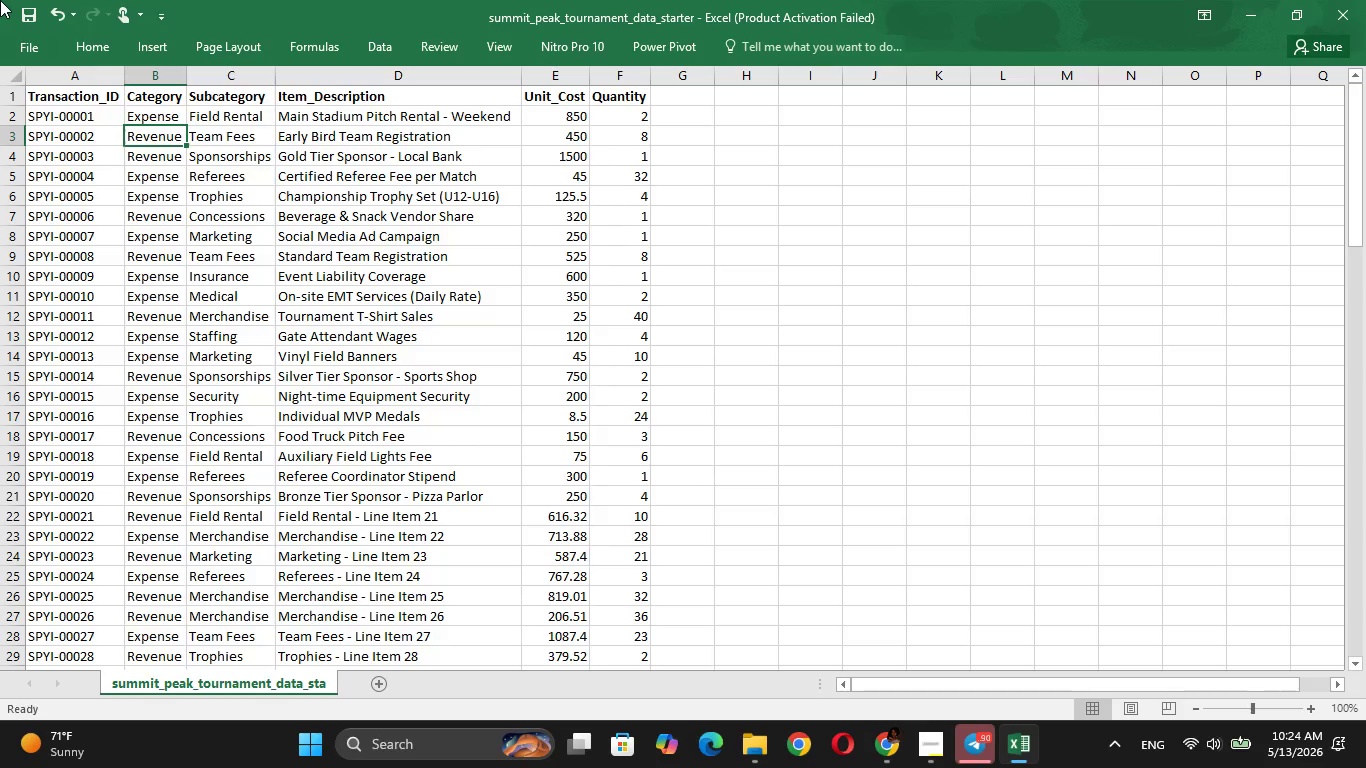 
left_click([242, 132])
 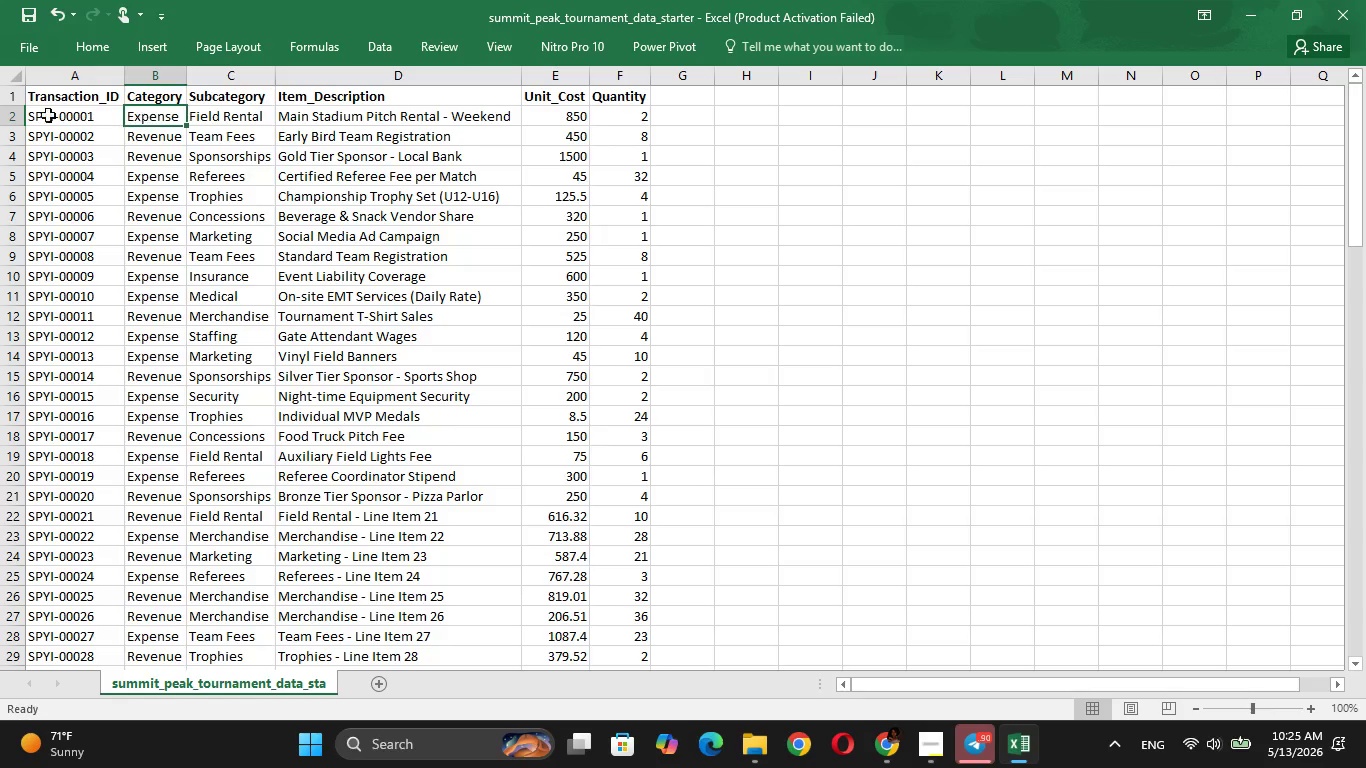 
double_click([28, 118])
 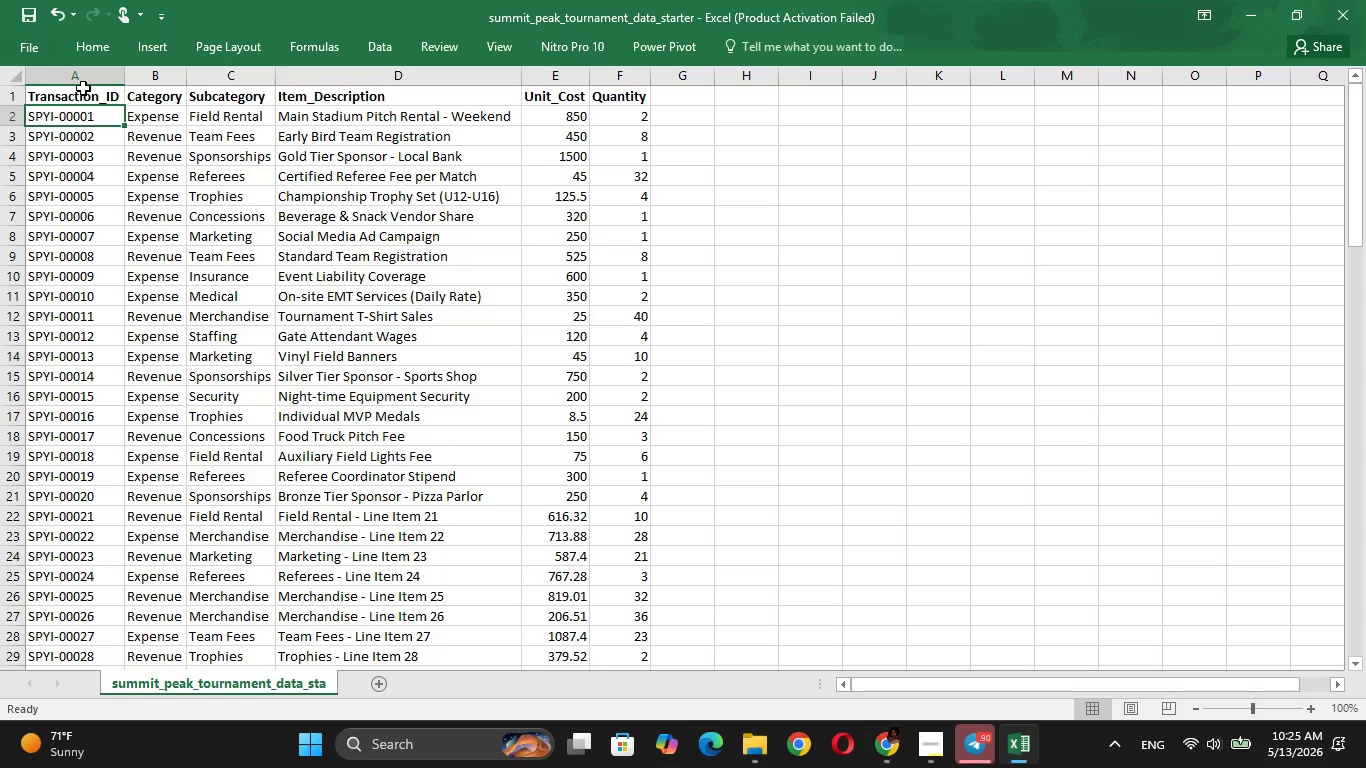 
left_click([83, 95])
 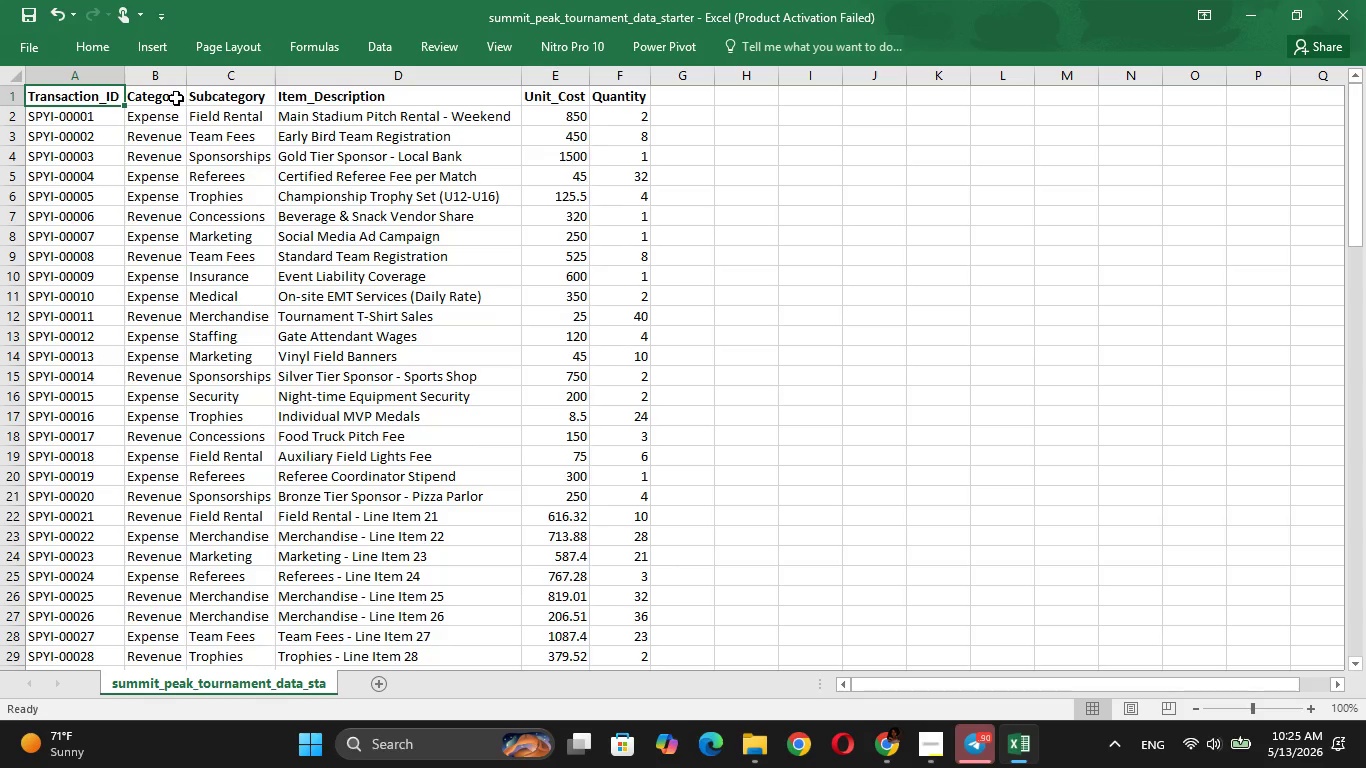 
left_click([176, 98])
 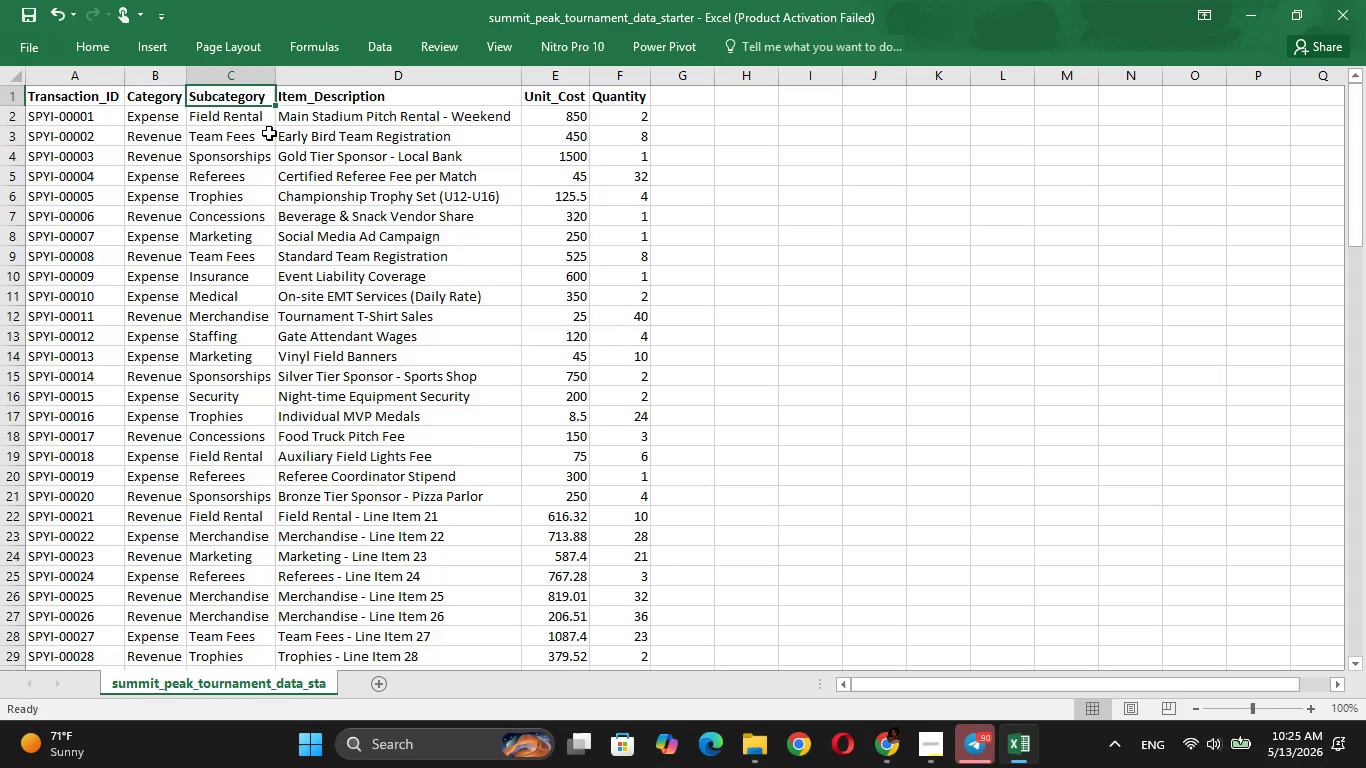 
double_click([273, 144])
 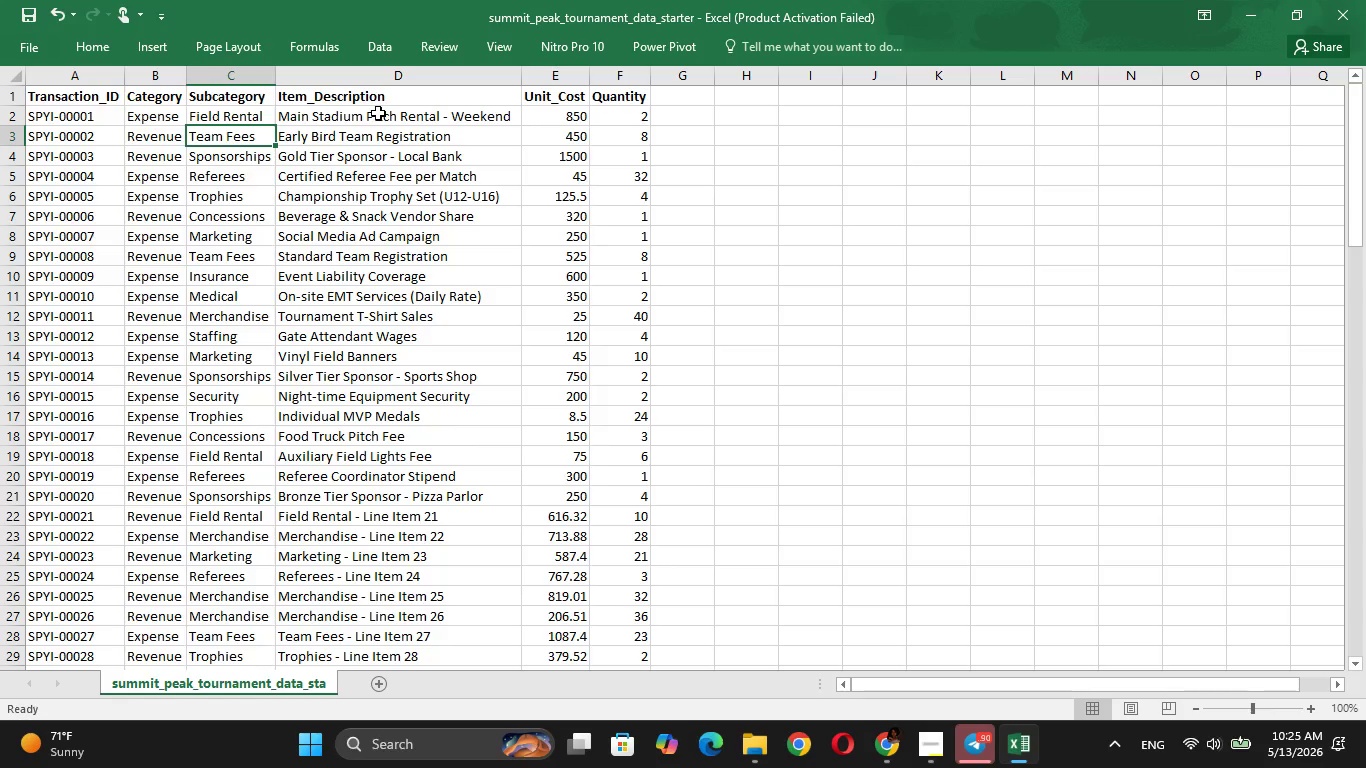 
left_click([378, 113])
 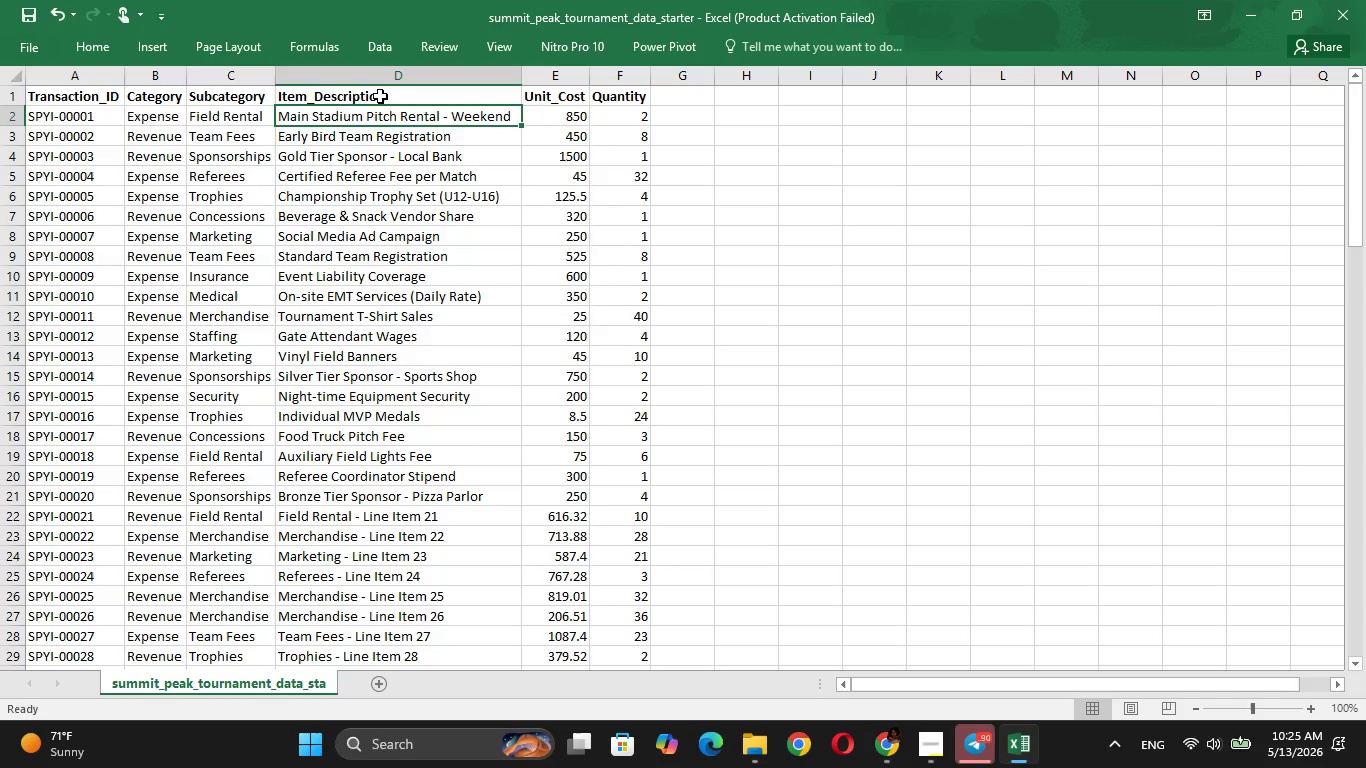 
left_click([380, 96])
 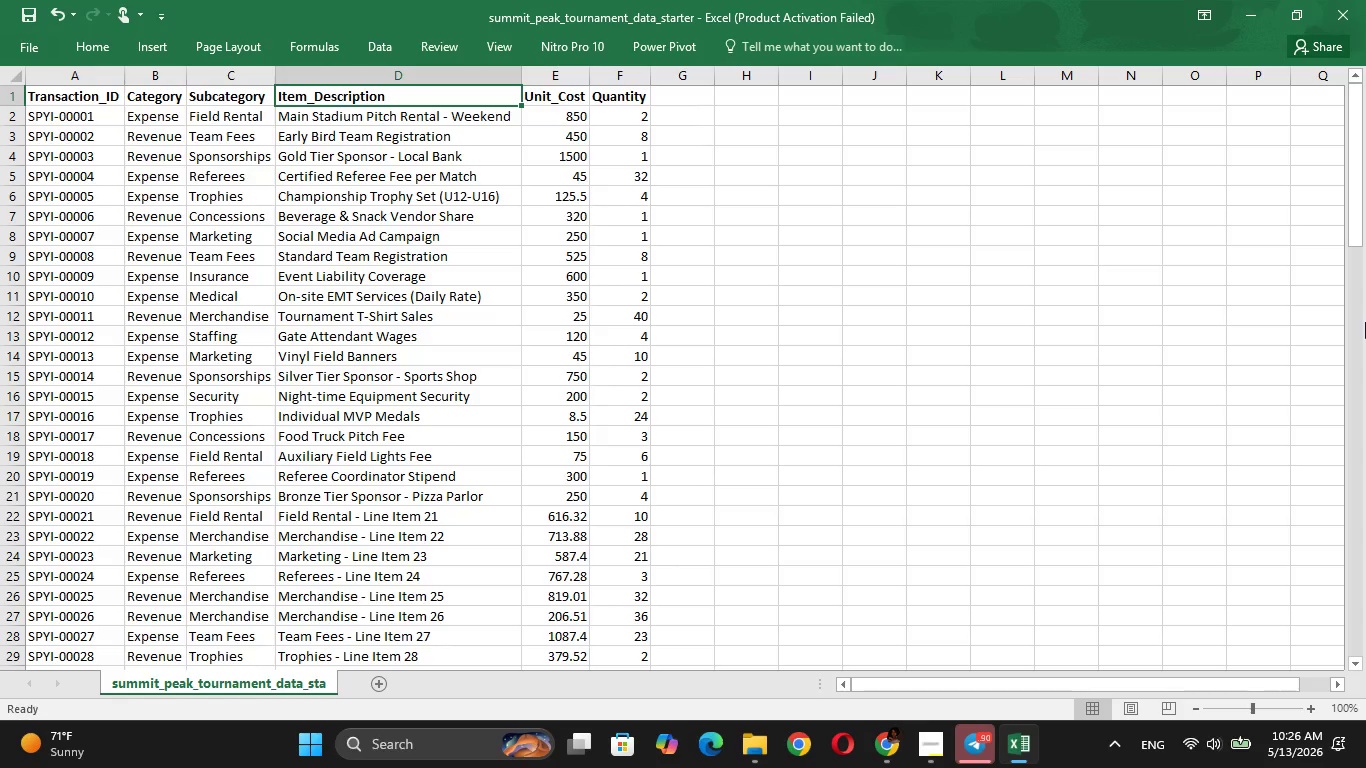 
wait(61.24)
 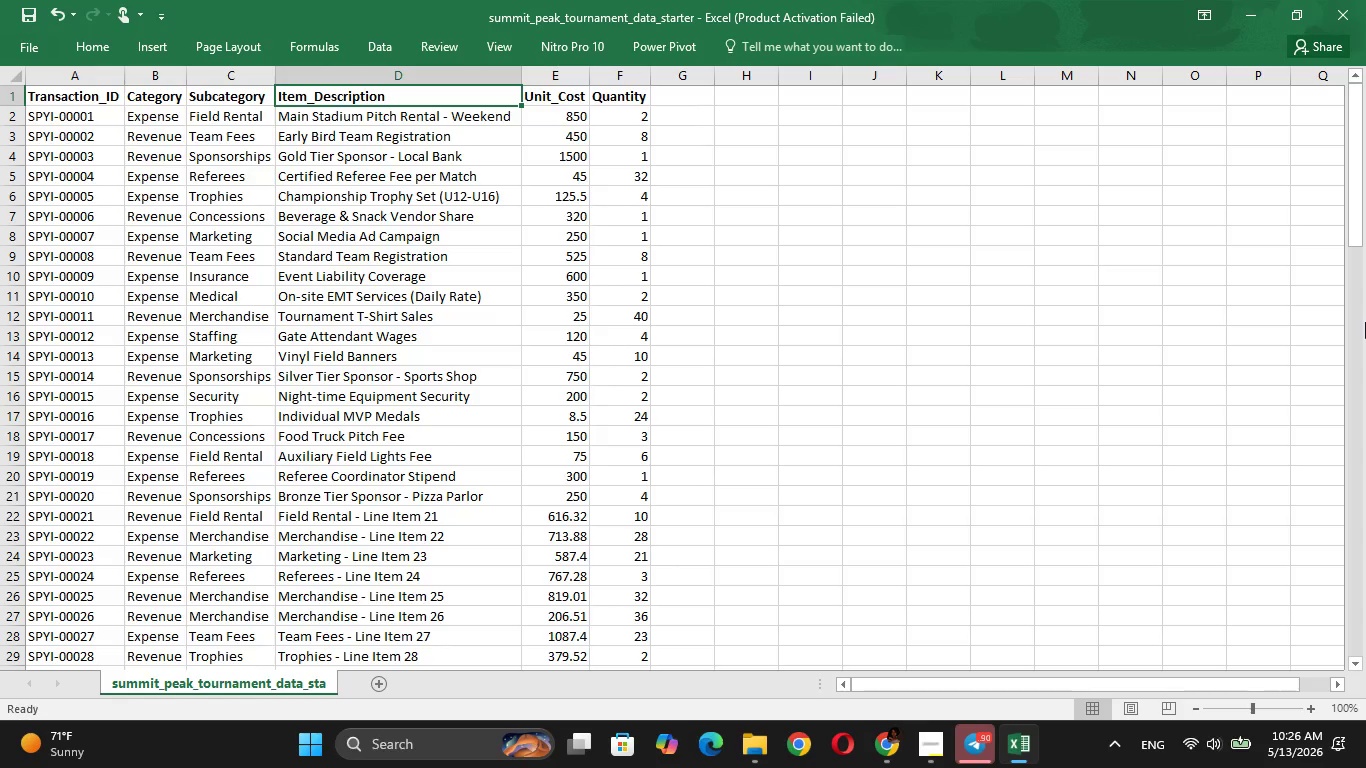 
right_click([1365, 767])
 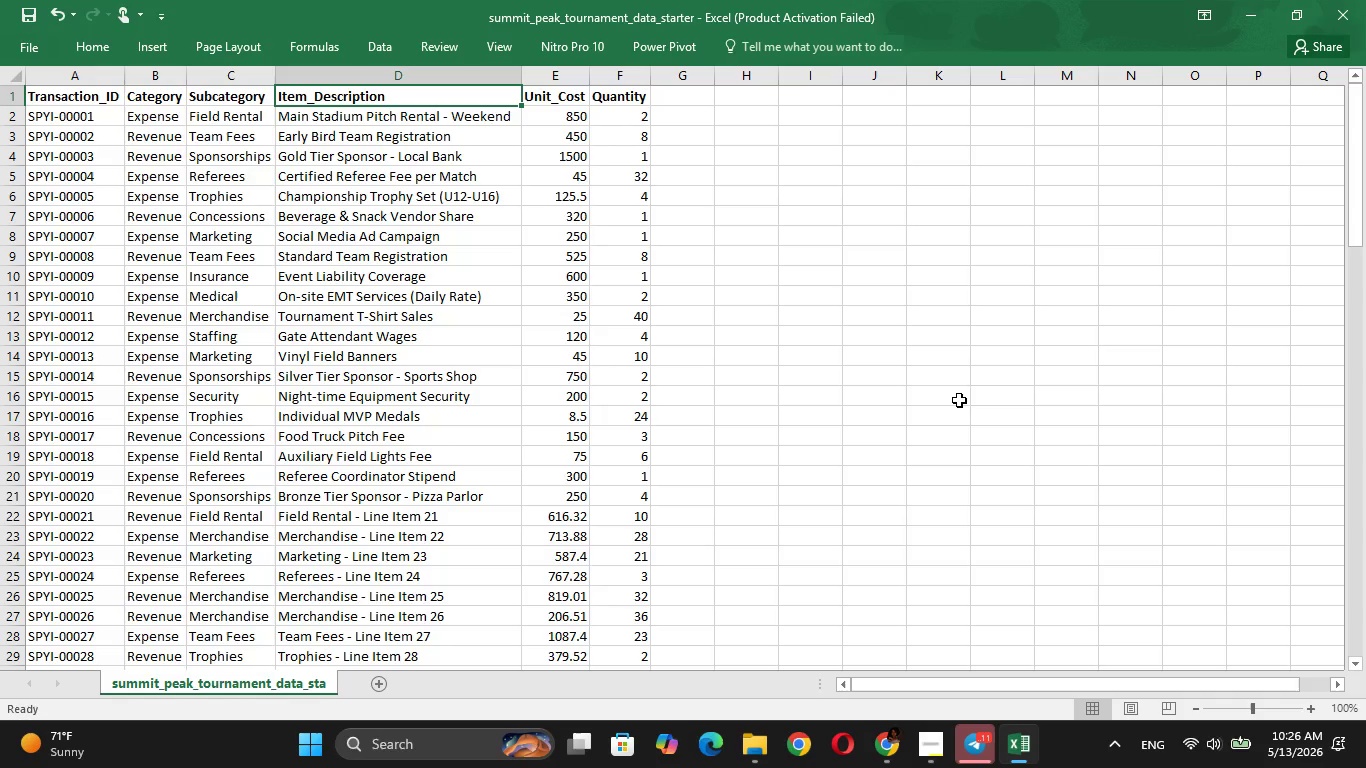 
wait(13.14)
 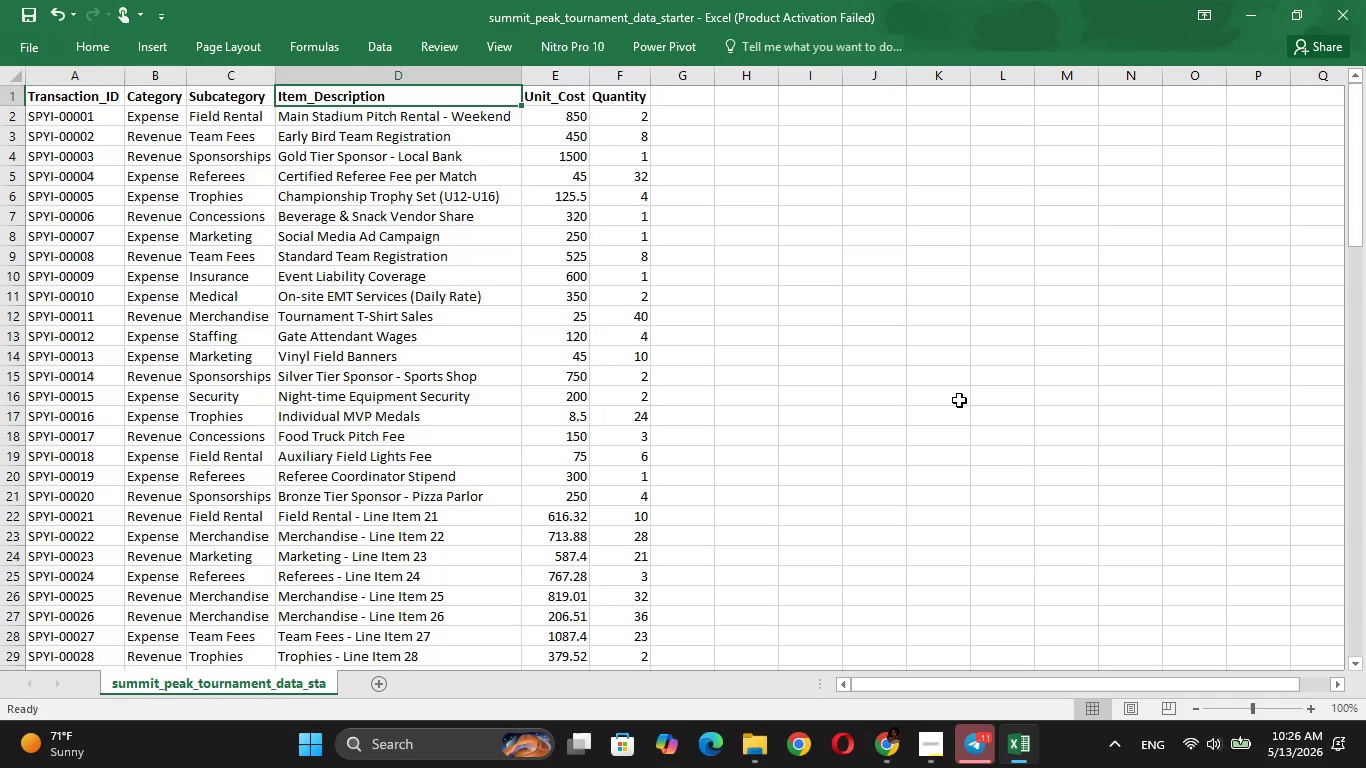 
left_click([698, 94])
 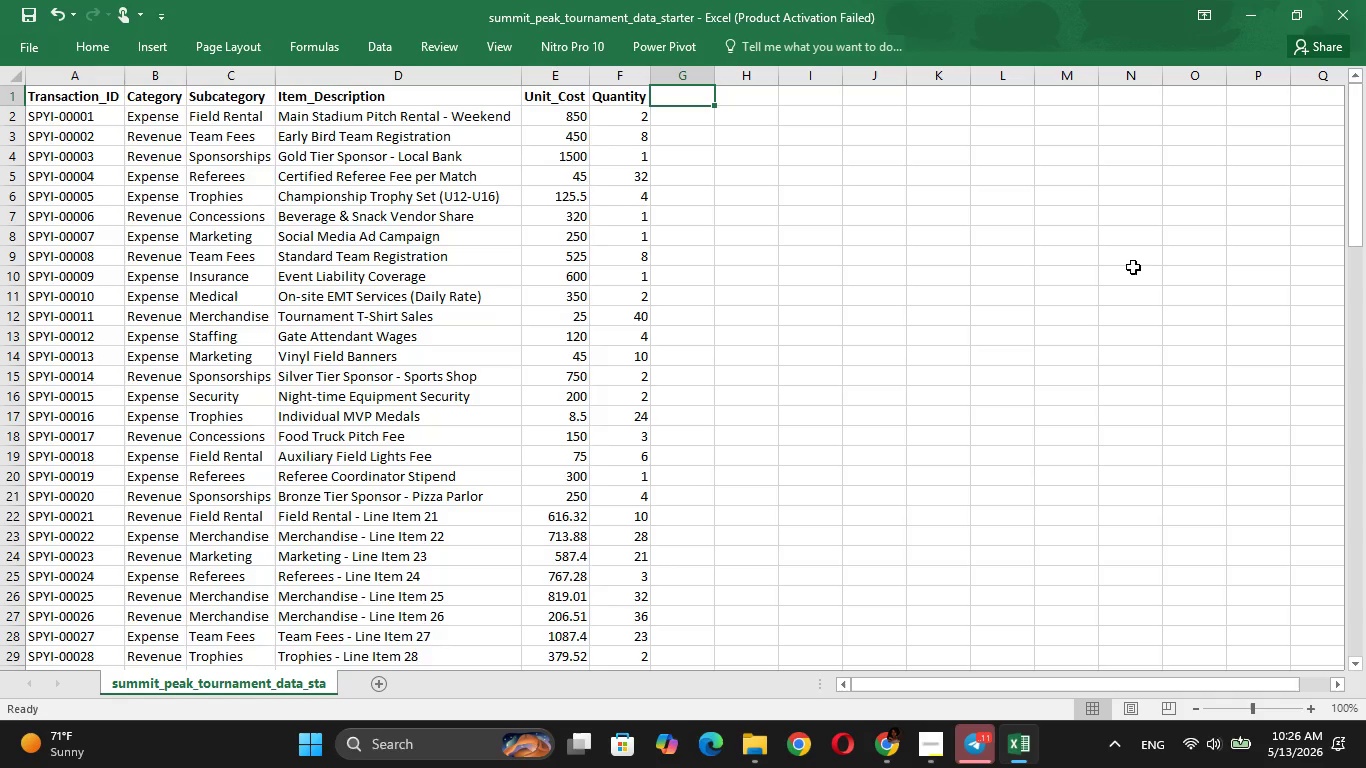 
type(Ti)
key(Backspace)
type(otal Cost)
 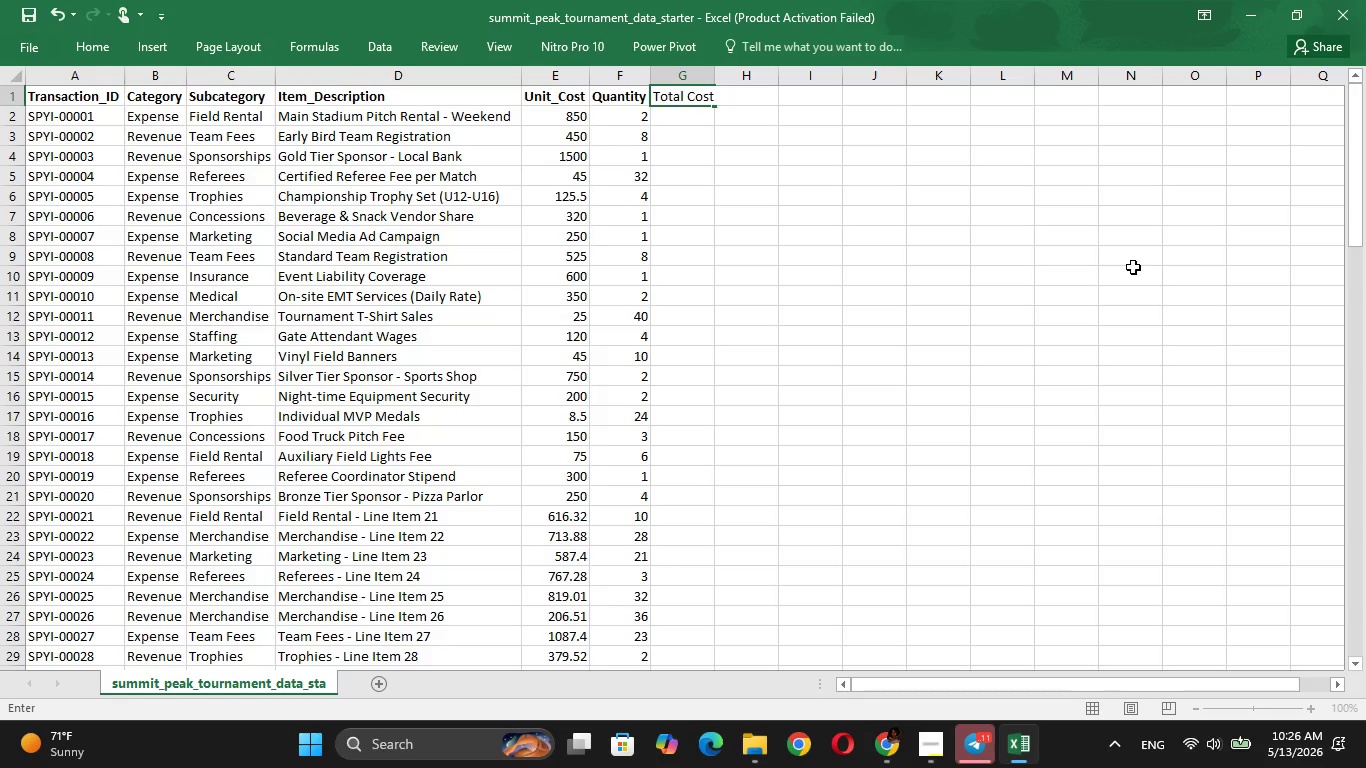 
key(Enter)
 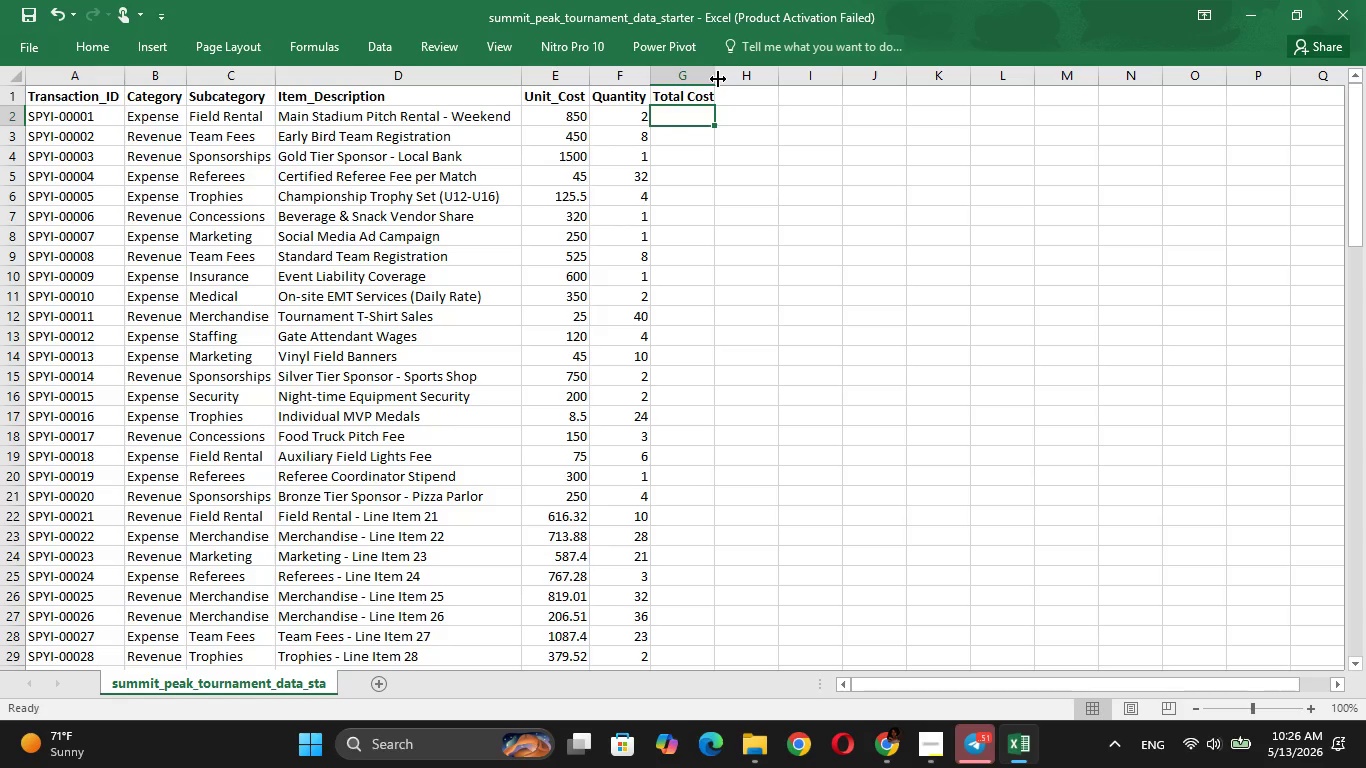 
double_click([718, 79])
 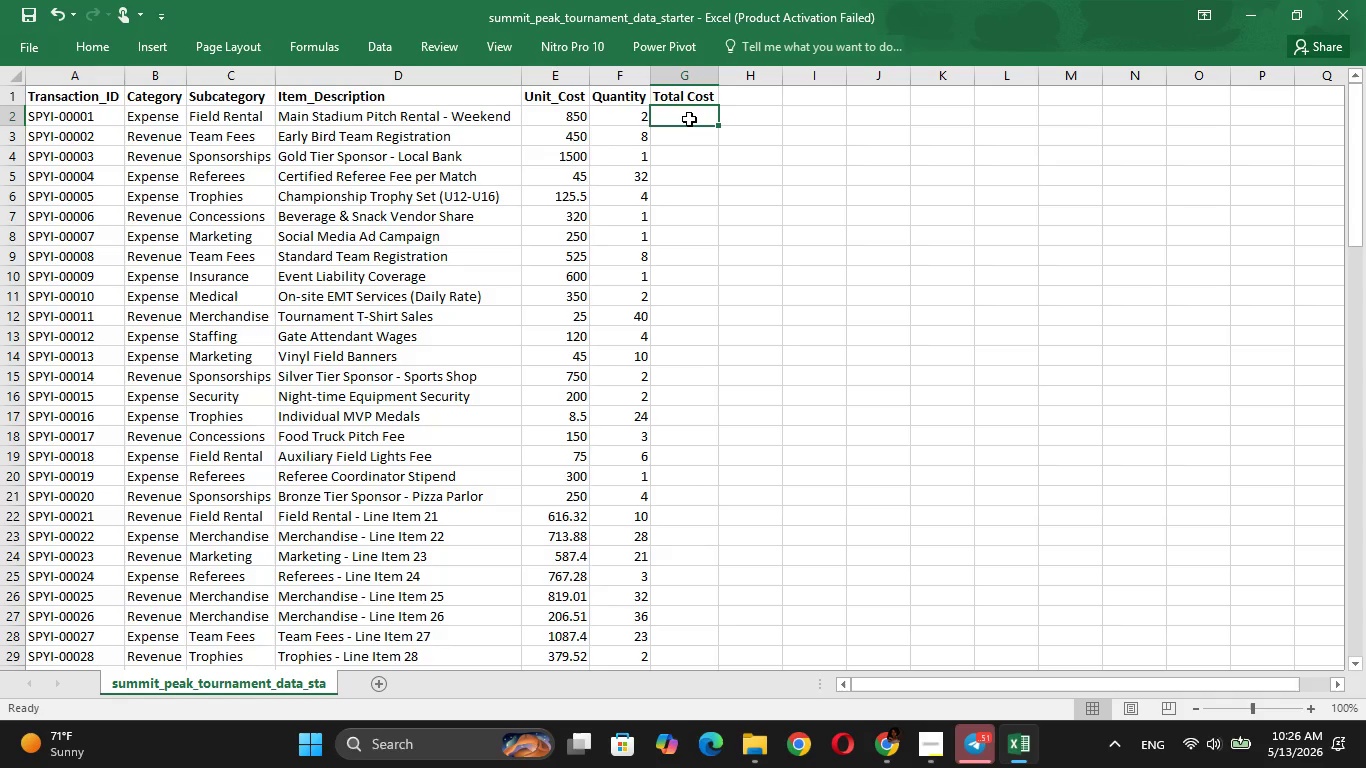 
type(=2)
key(Backspace)
type(E2*F2)
 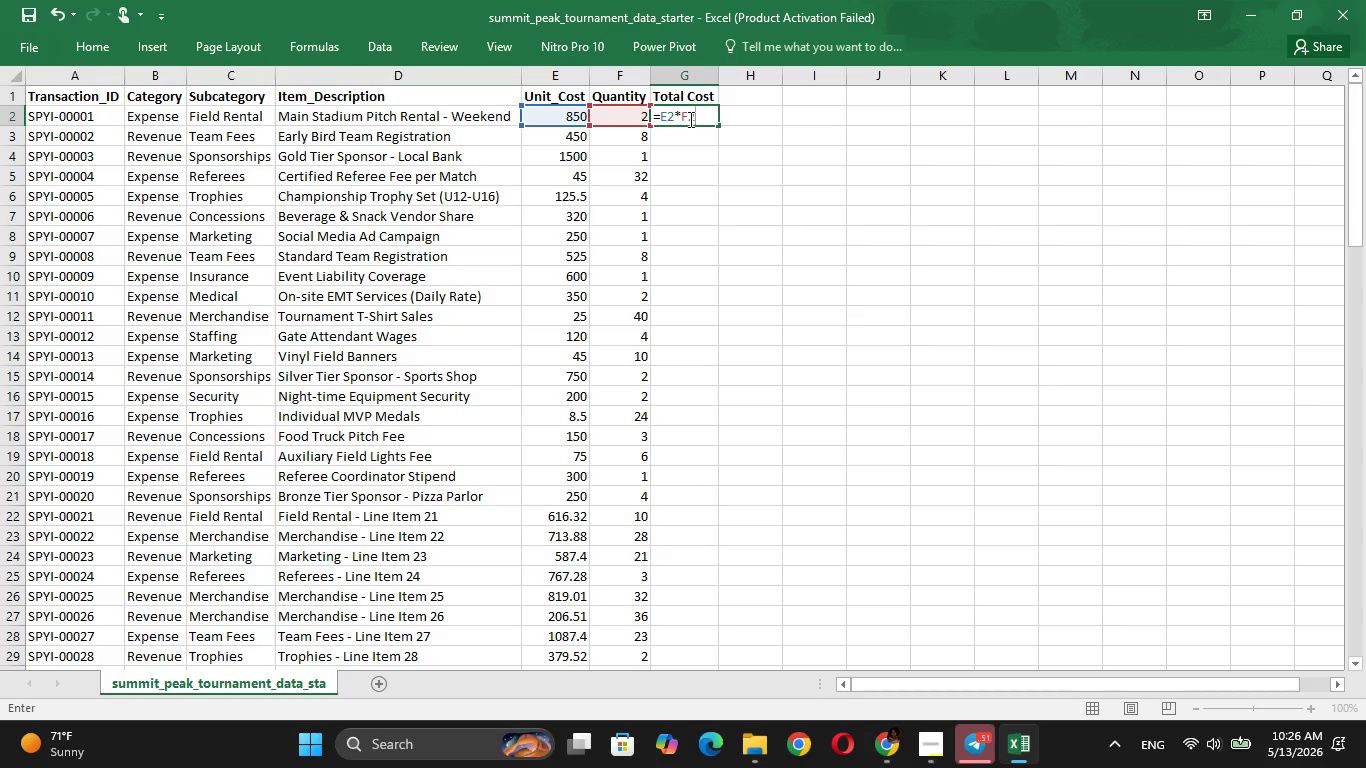 
key(Enter)
 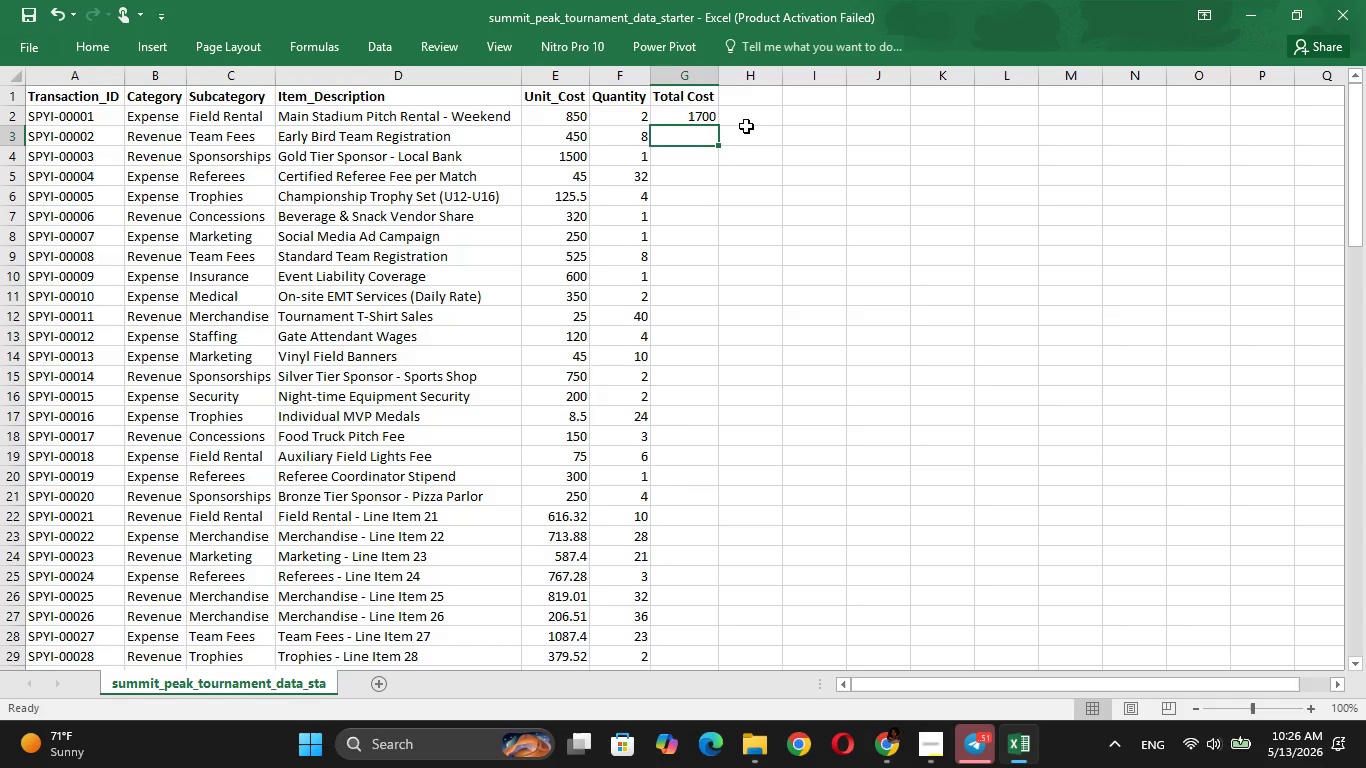 
left_click([707, 112])
 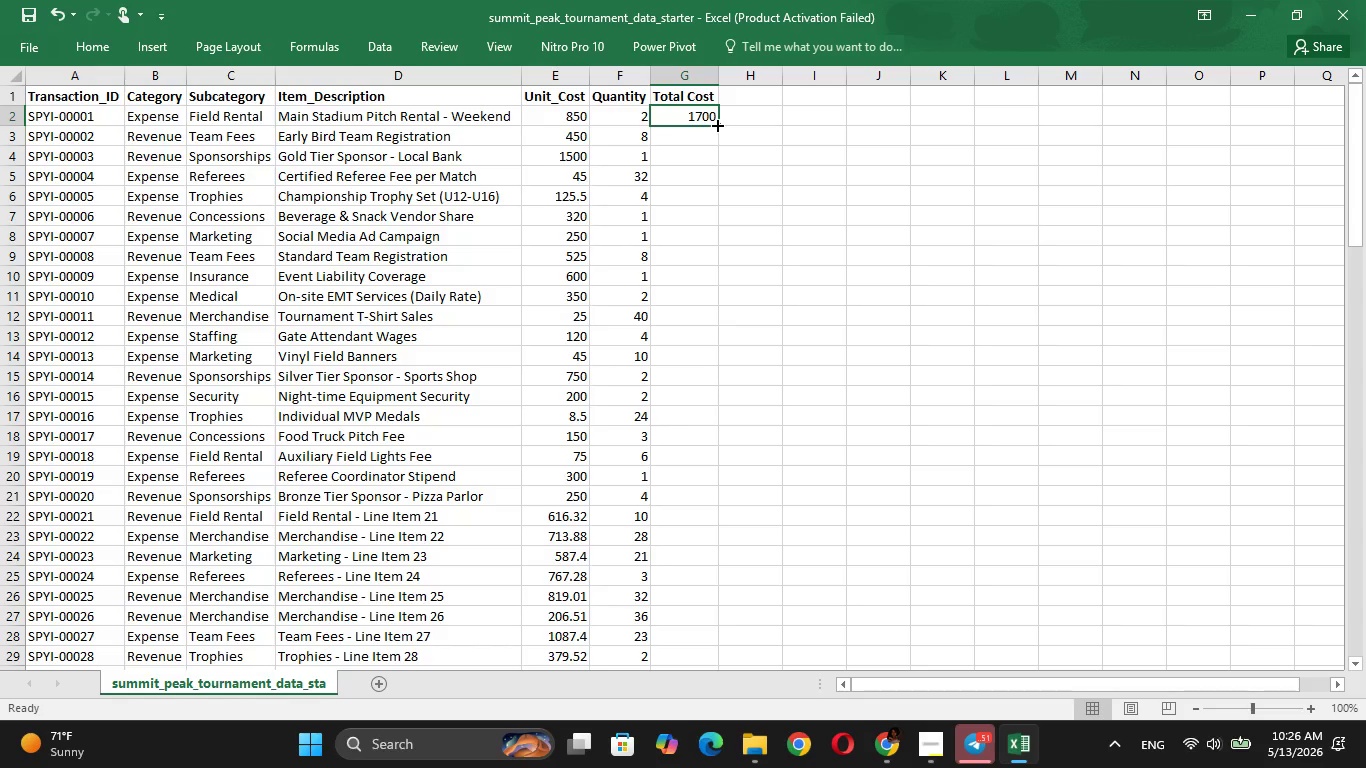 
left_click_drag(start_coordinate=[716, 124], to_coordinate=[736, 590])
 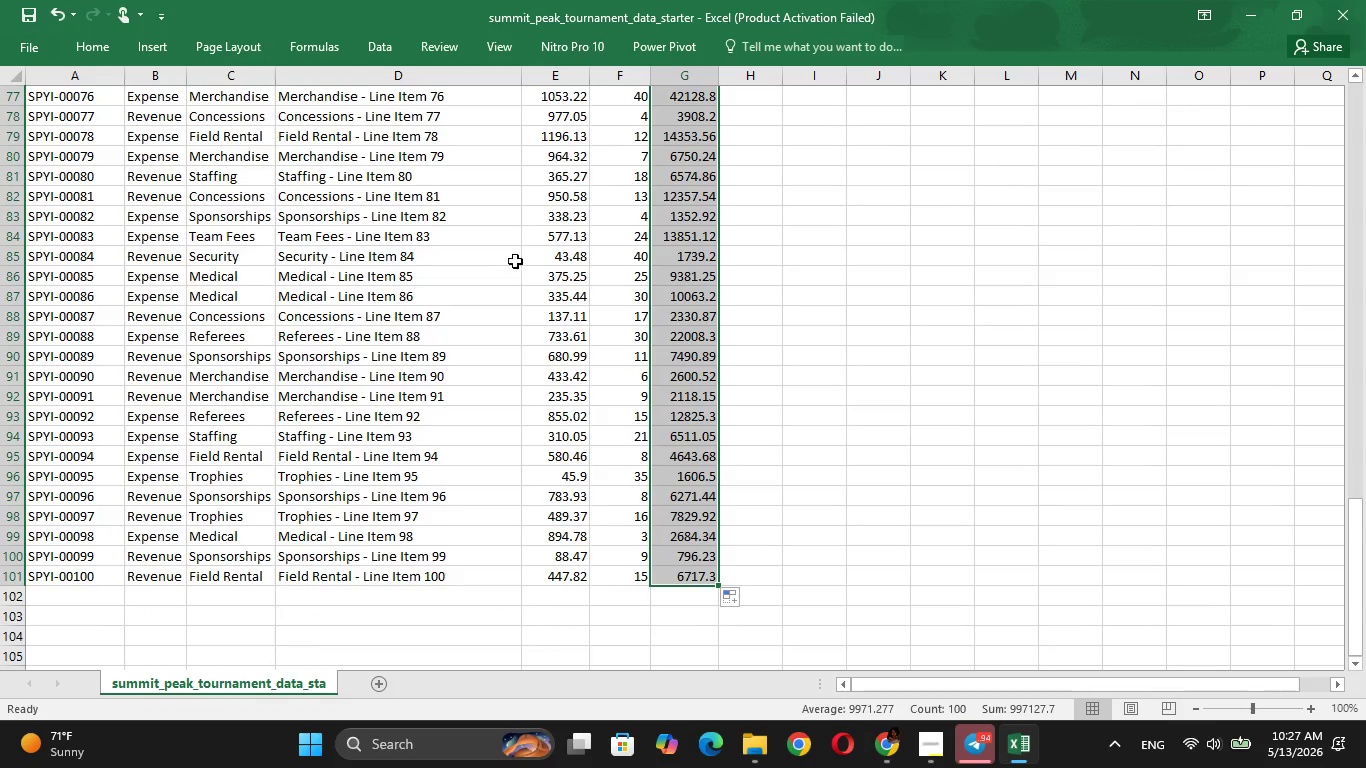 
scroll: coordinate [668, 144], scroll_direction: up, amount: 32.0
 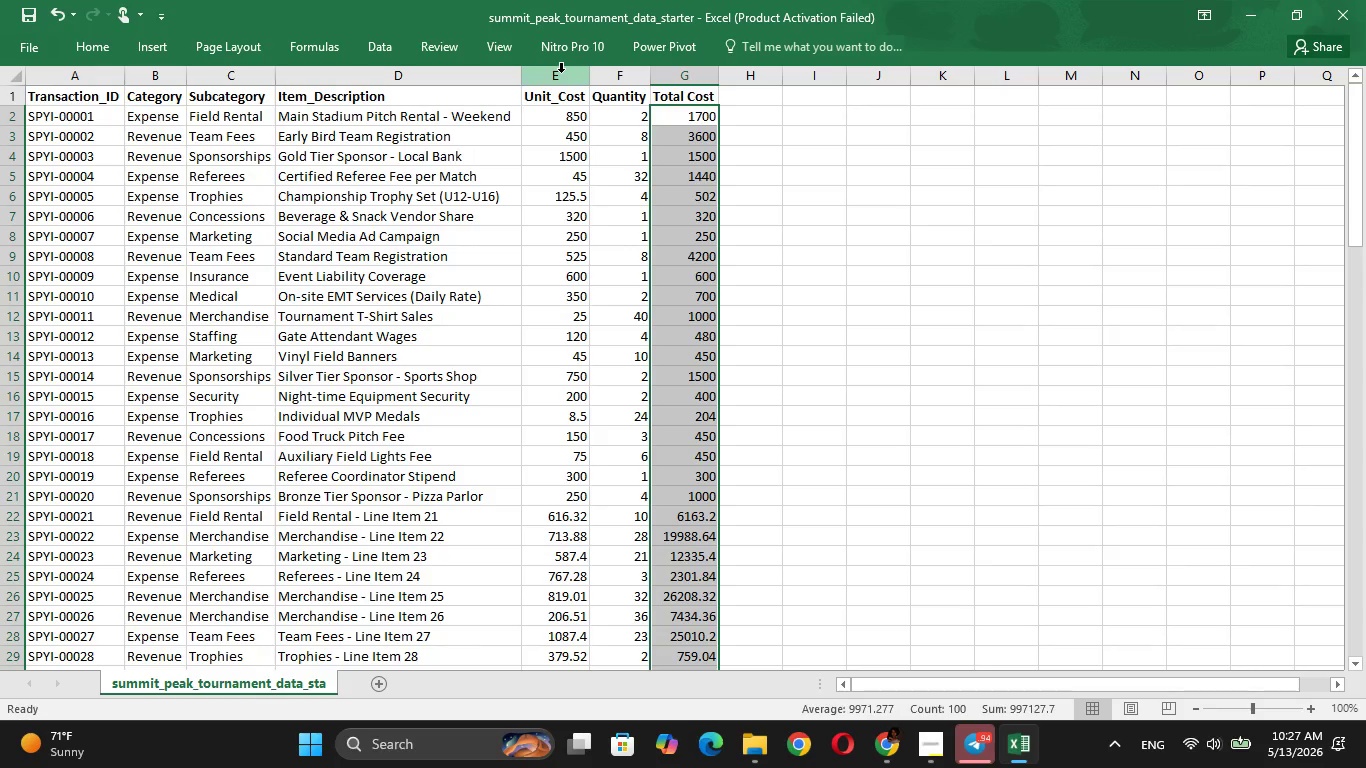 
left_click([561, 72])
 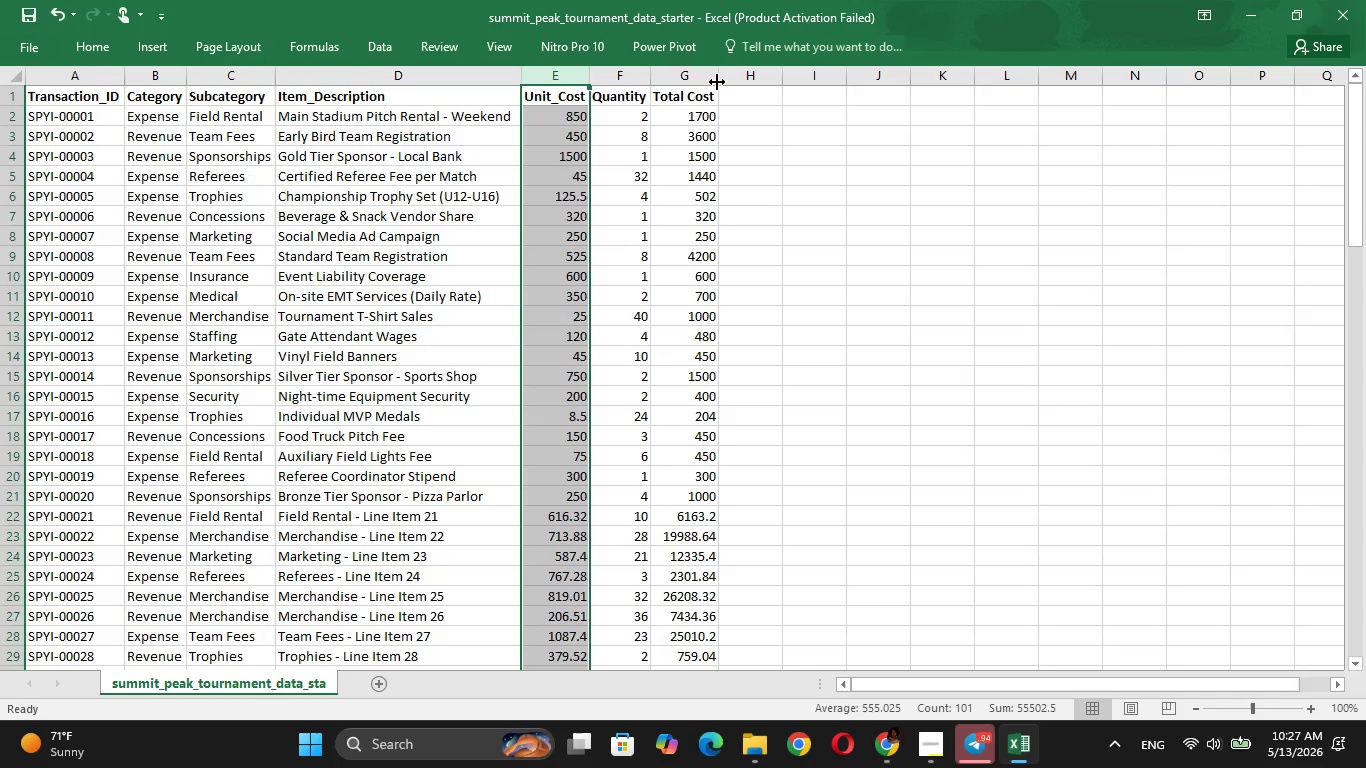 
hold_key(key=ControlLeft, duration=2.16)
left_click([698, 77])
 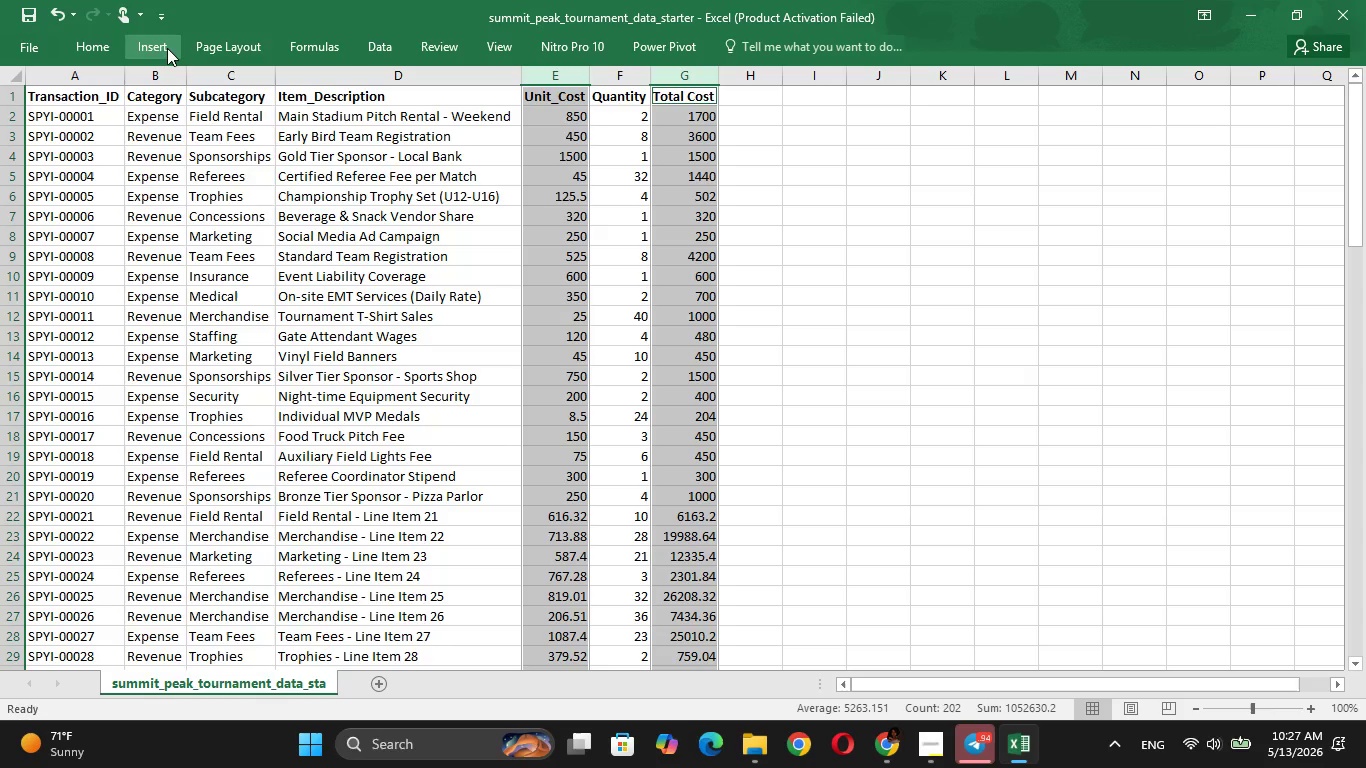 
left_click([82, 43])
 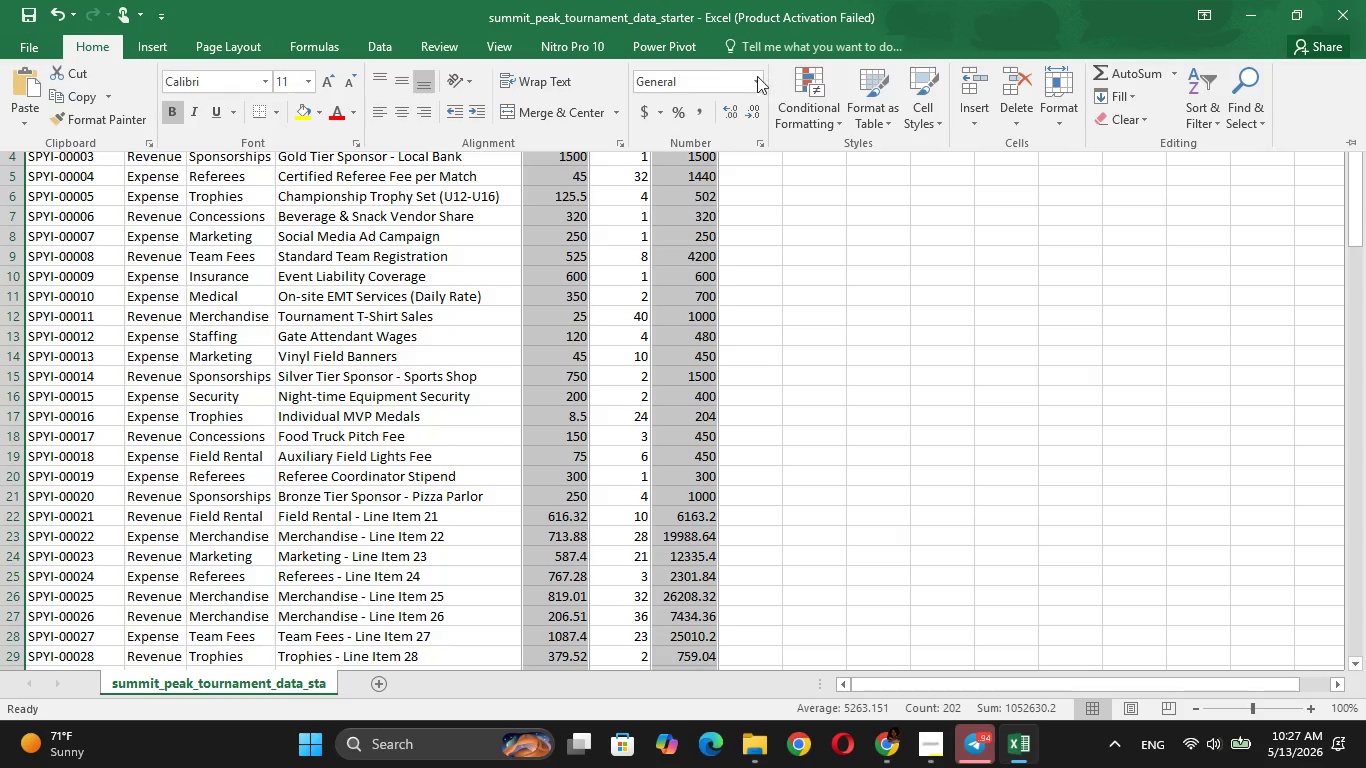 
mouse_move([734, 87])
 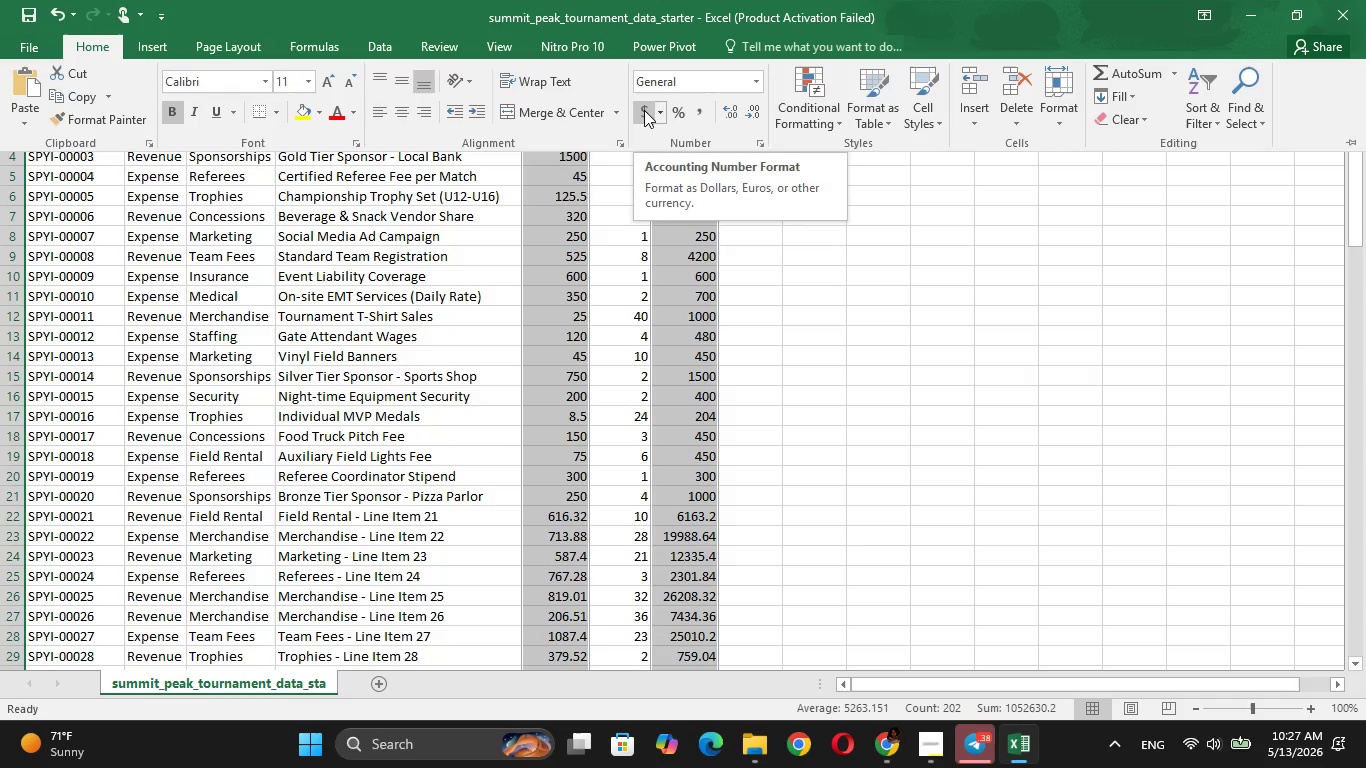 
wait(5.37)
 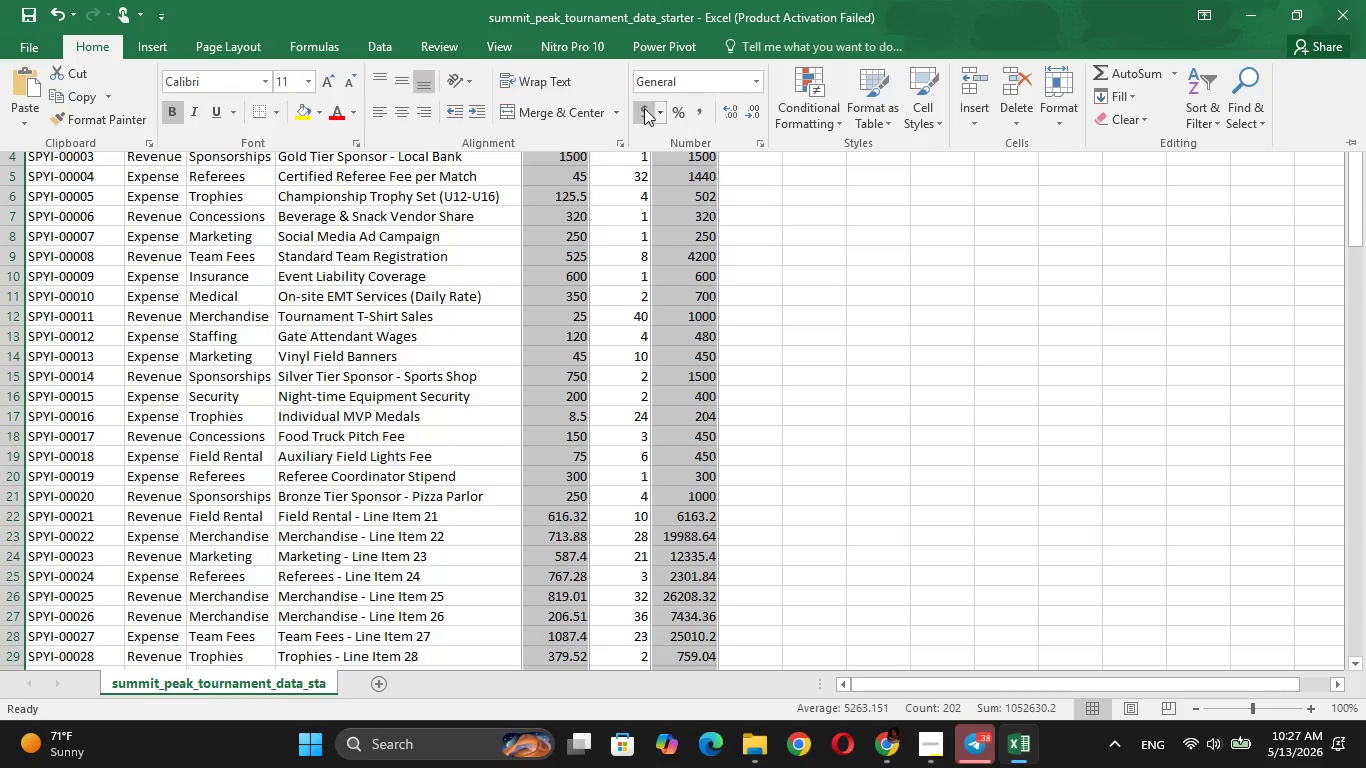 
left_click([644, 110])
 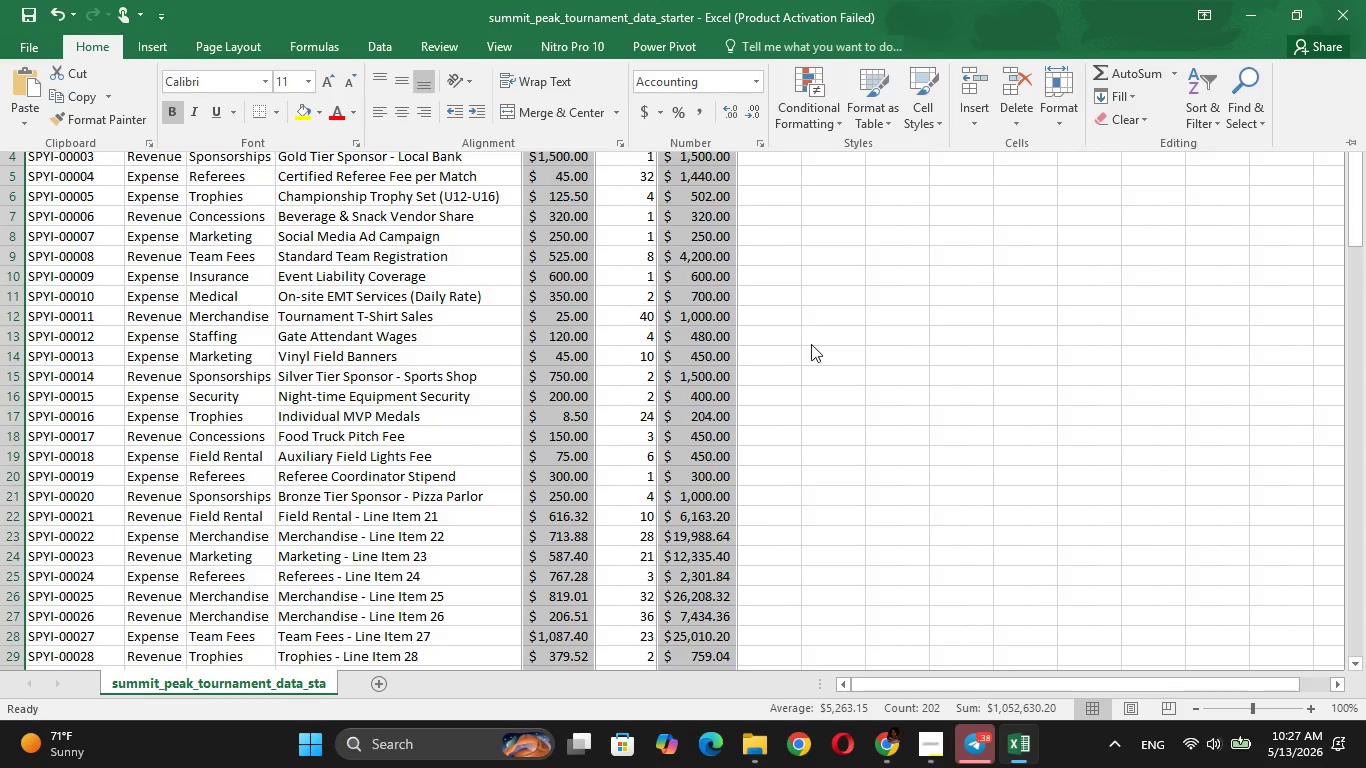 
scroll: coordinate [811, 344], scroll_direction: up, amount: 6.0
 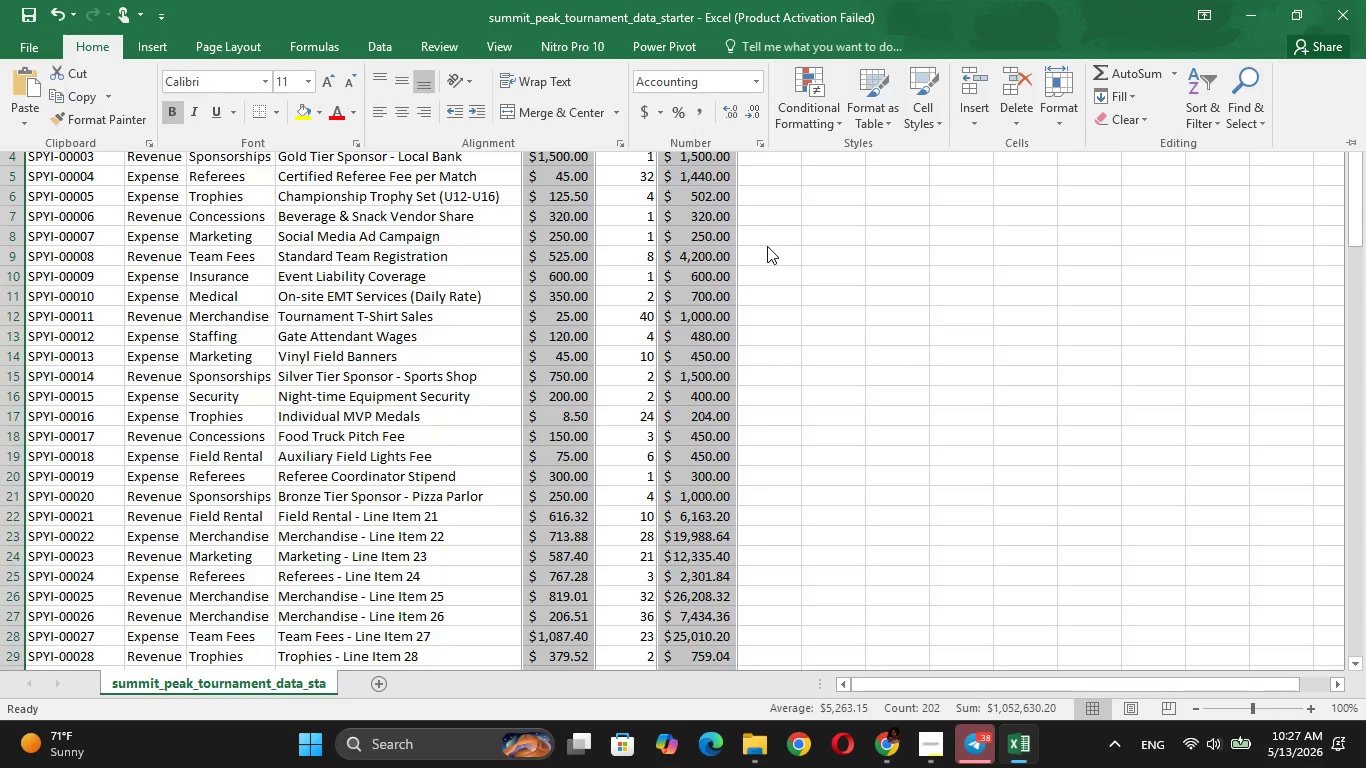 
key(Control+Z)
 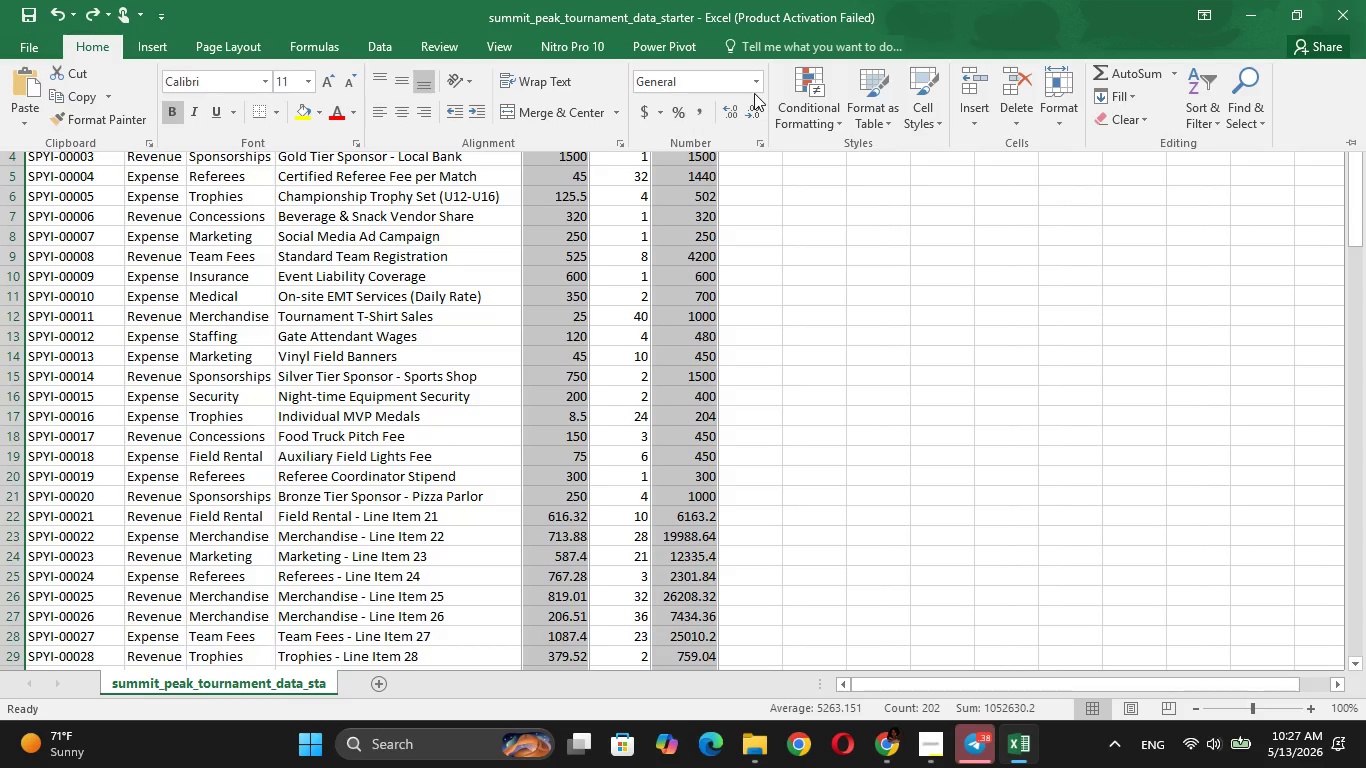 
left_click([754, 74])
 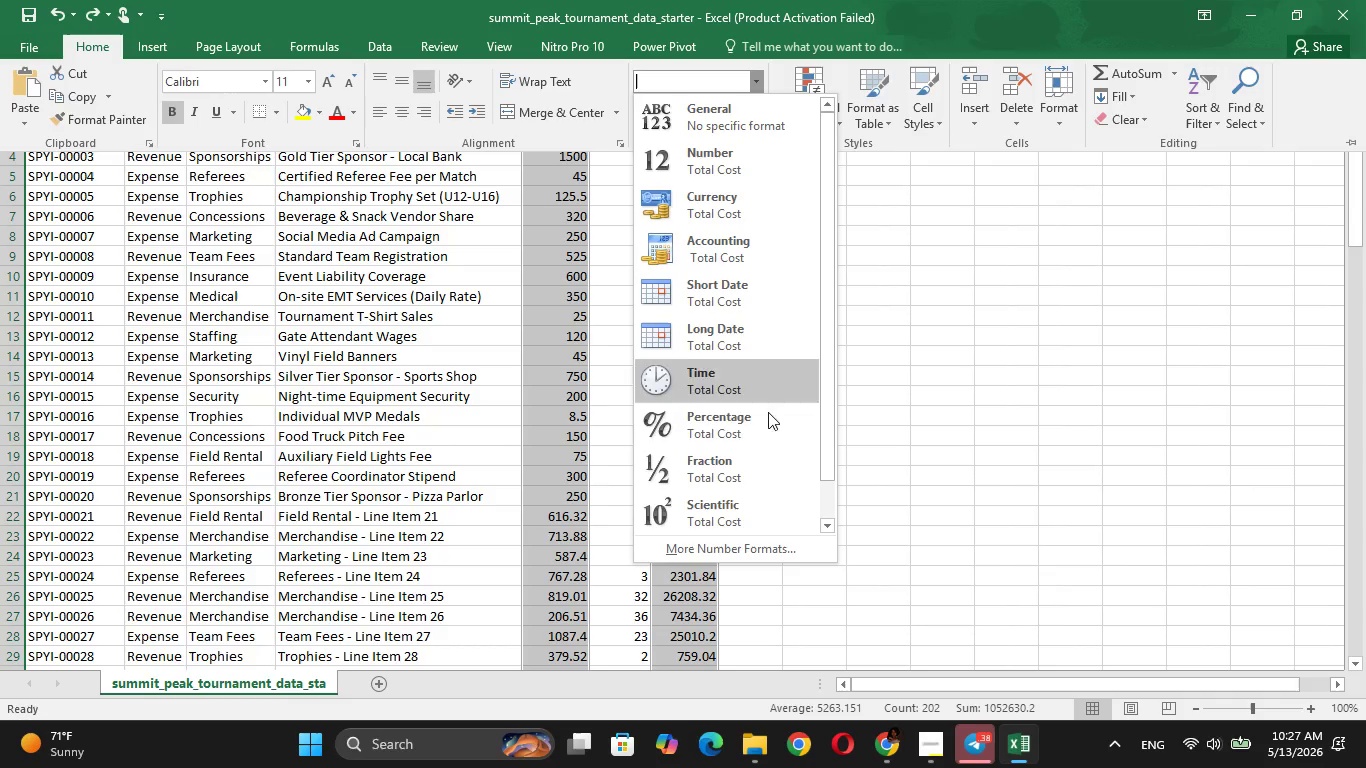 
scroll: coordinate [770, 423], scroll_direction: down, amount: 2.0
 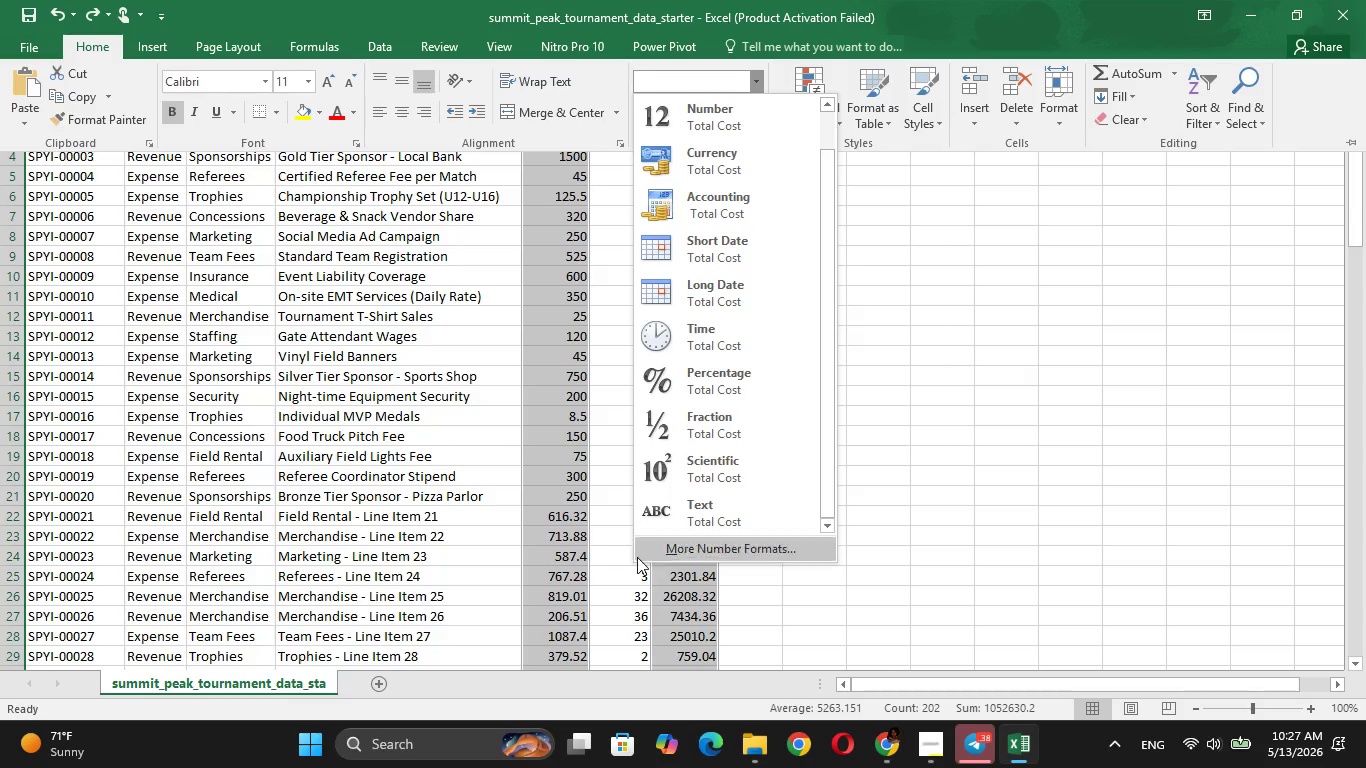 
left_click([712, 544])
 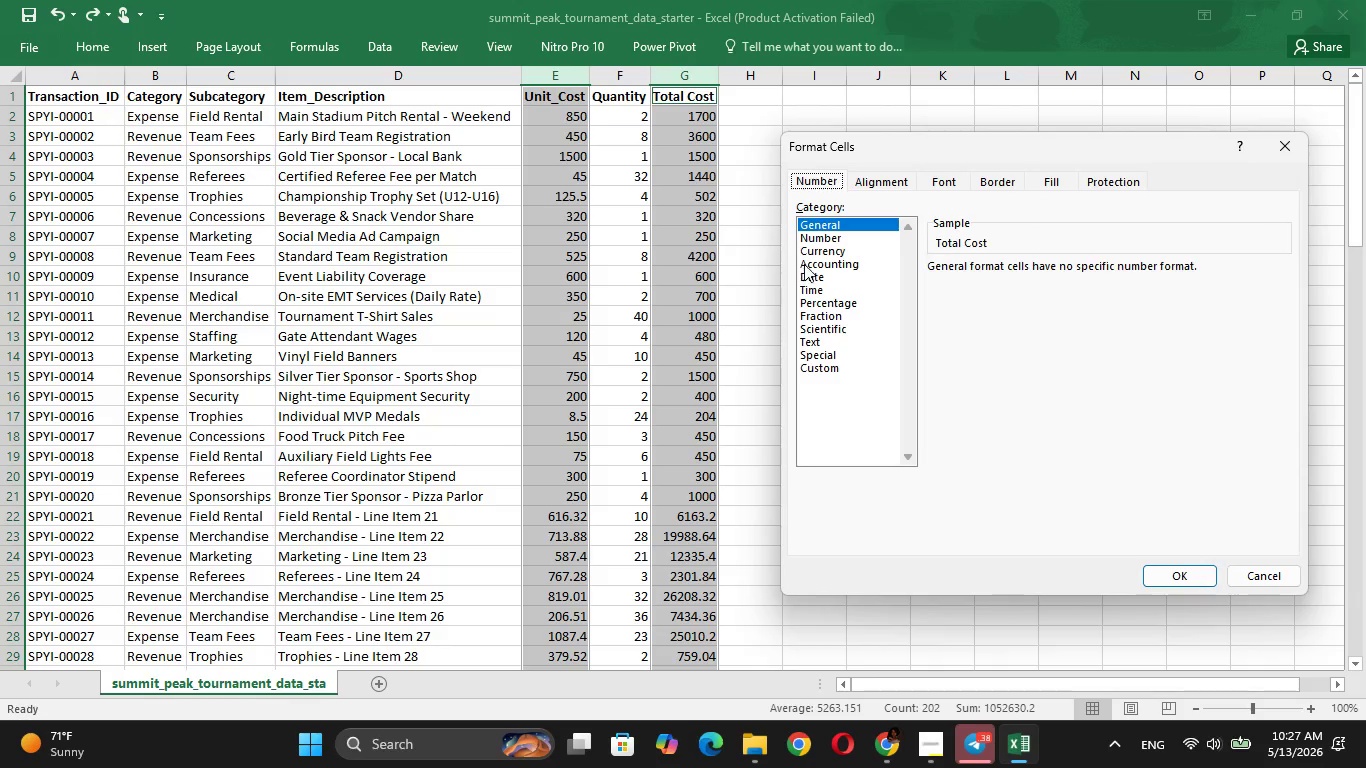 
left_click([812, 249])
 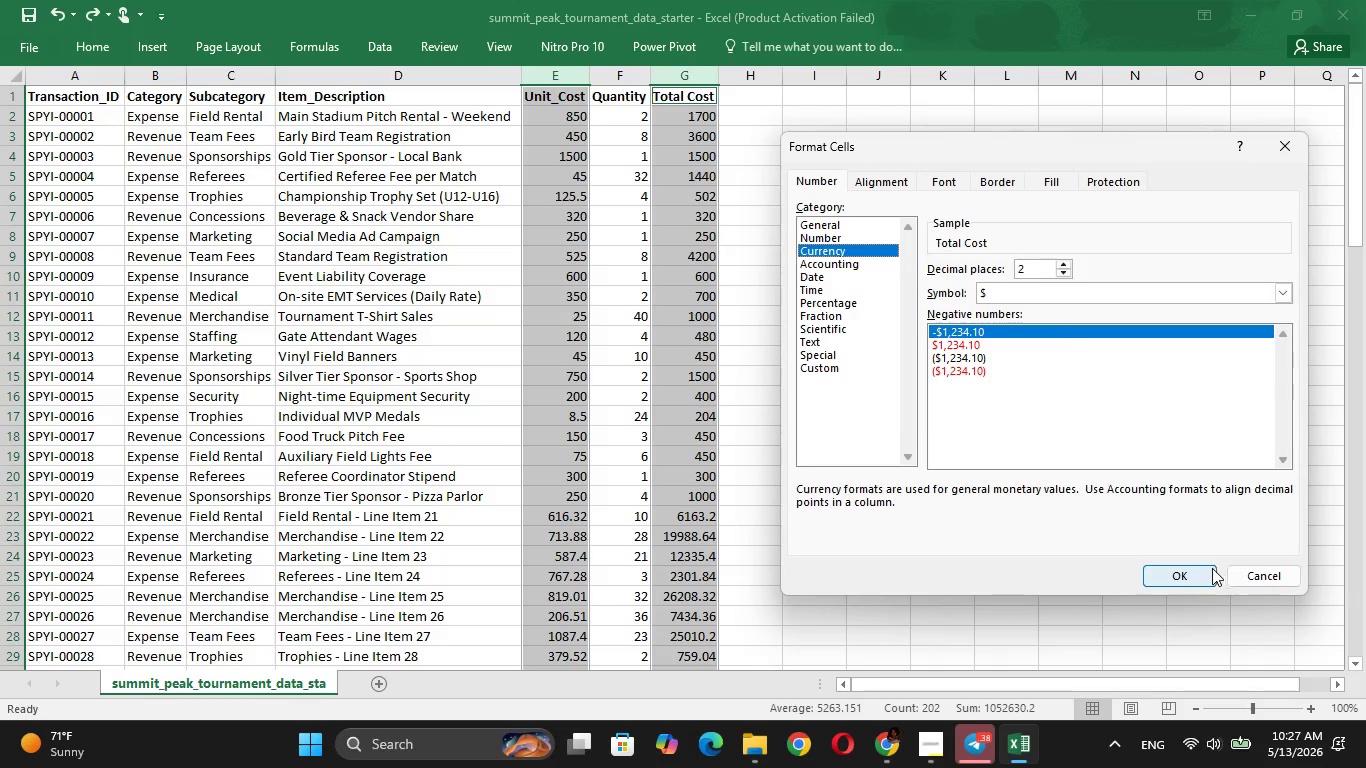 
left_click([1205, 572])
 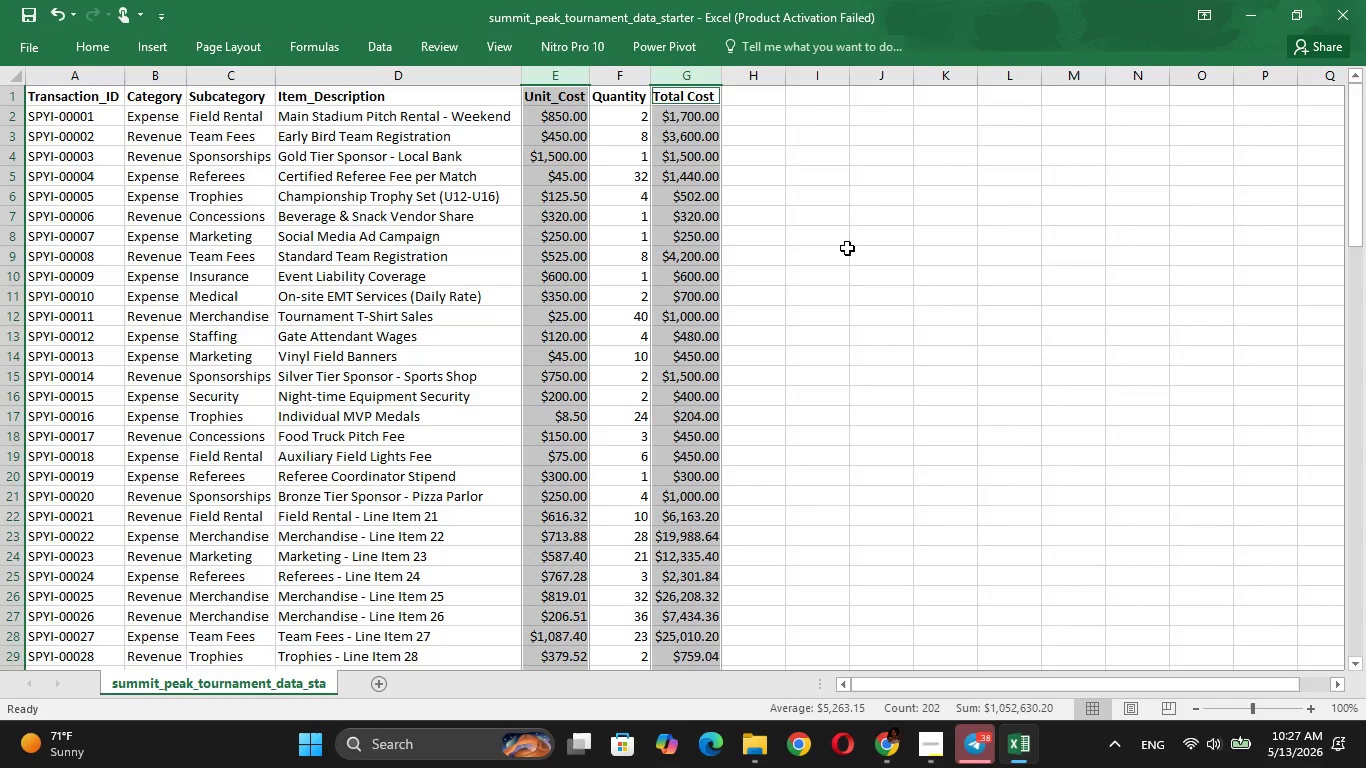 
left_click([849, 248])
 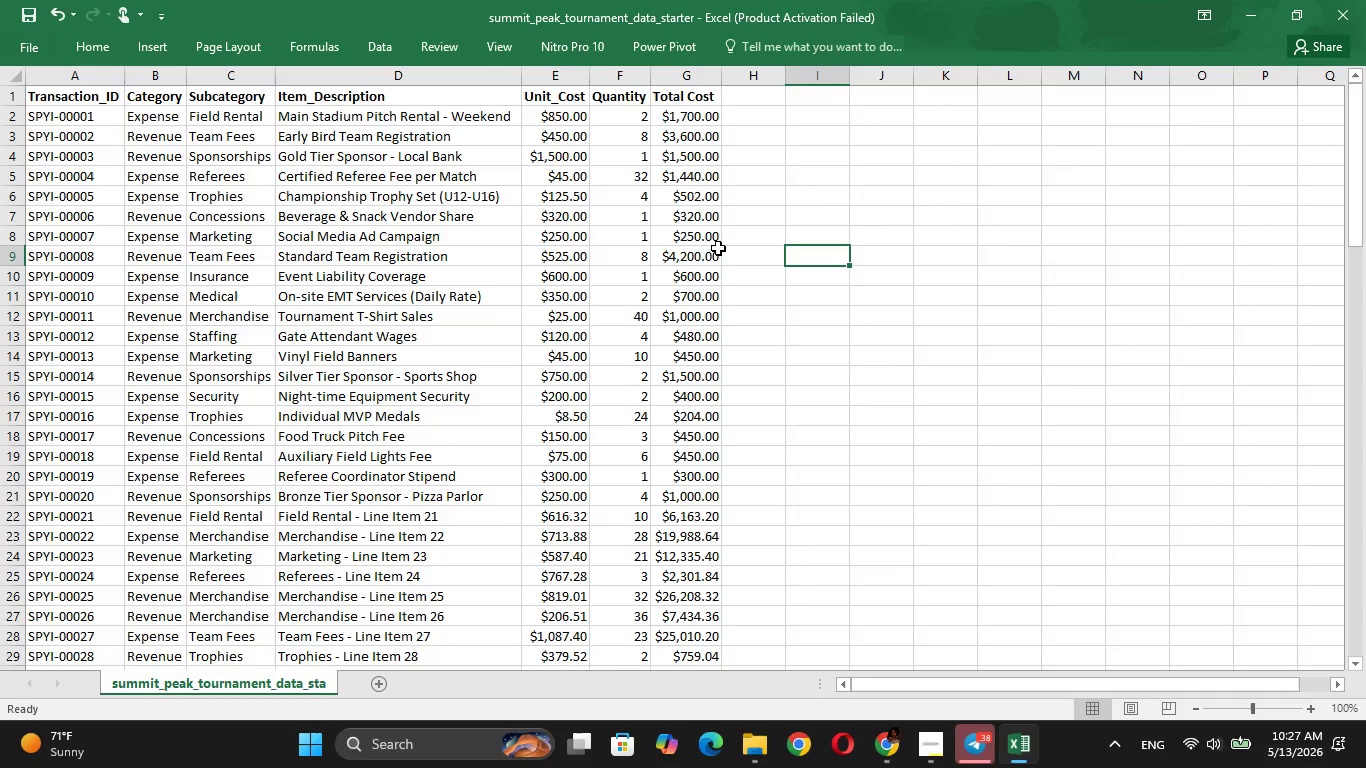 
scroll: coordinate [721, 240], scroll_direction: up, amount: 7.0
 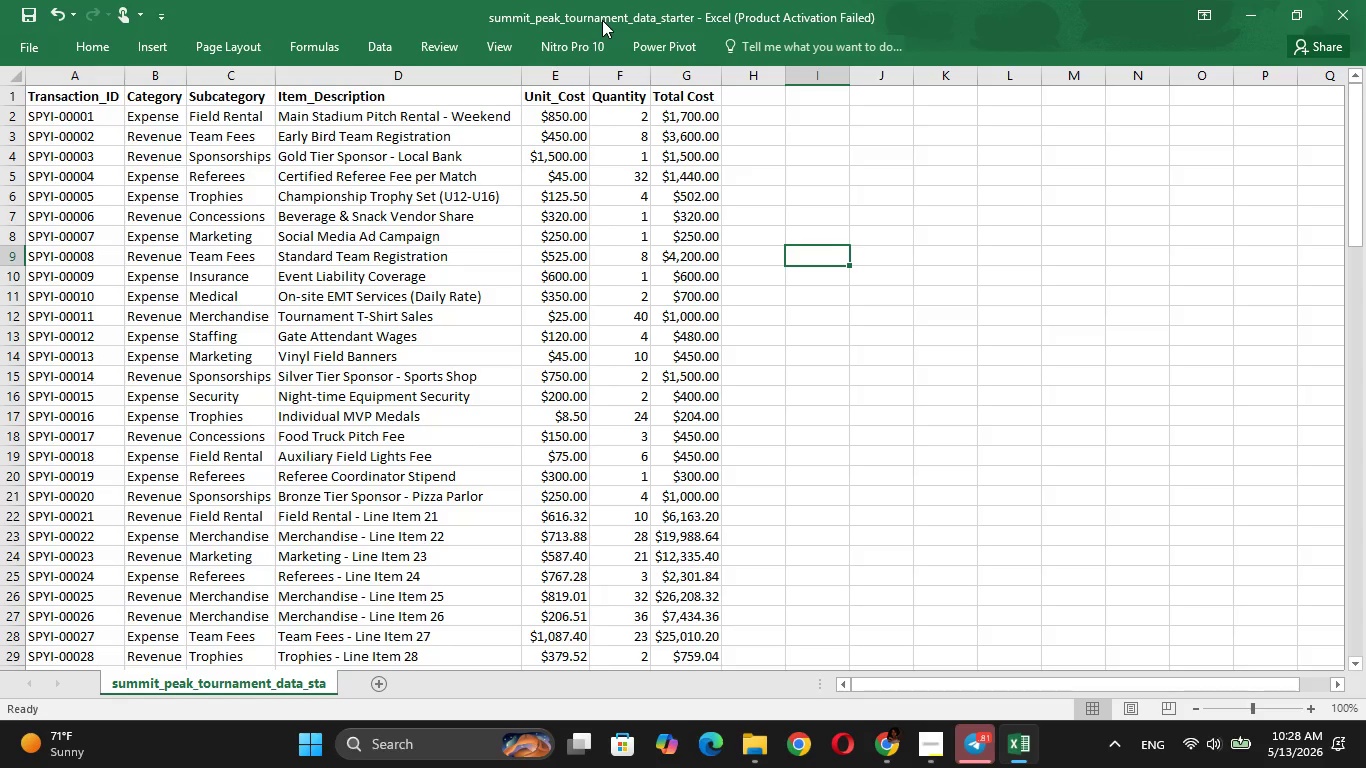 
wait(35.72)
 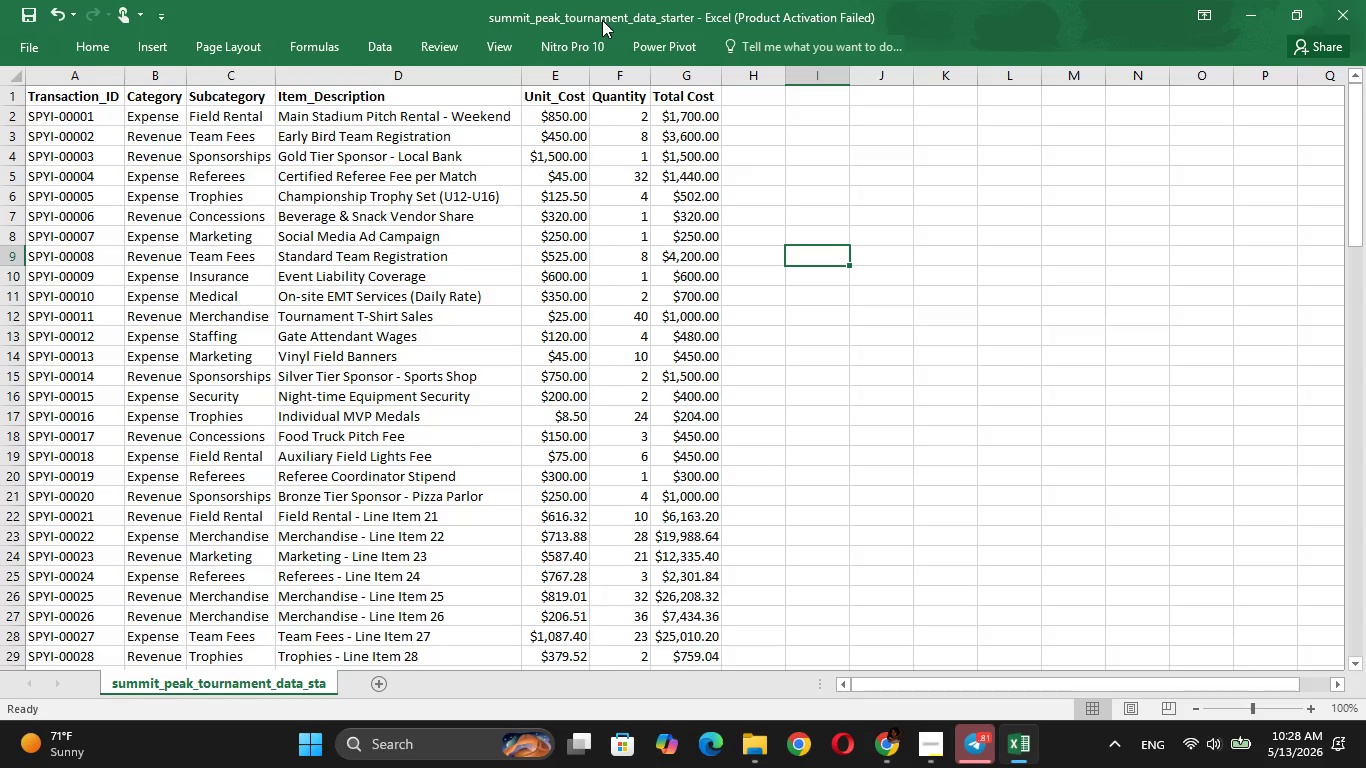 
left_click([873, 96])
 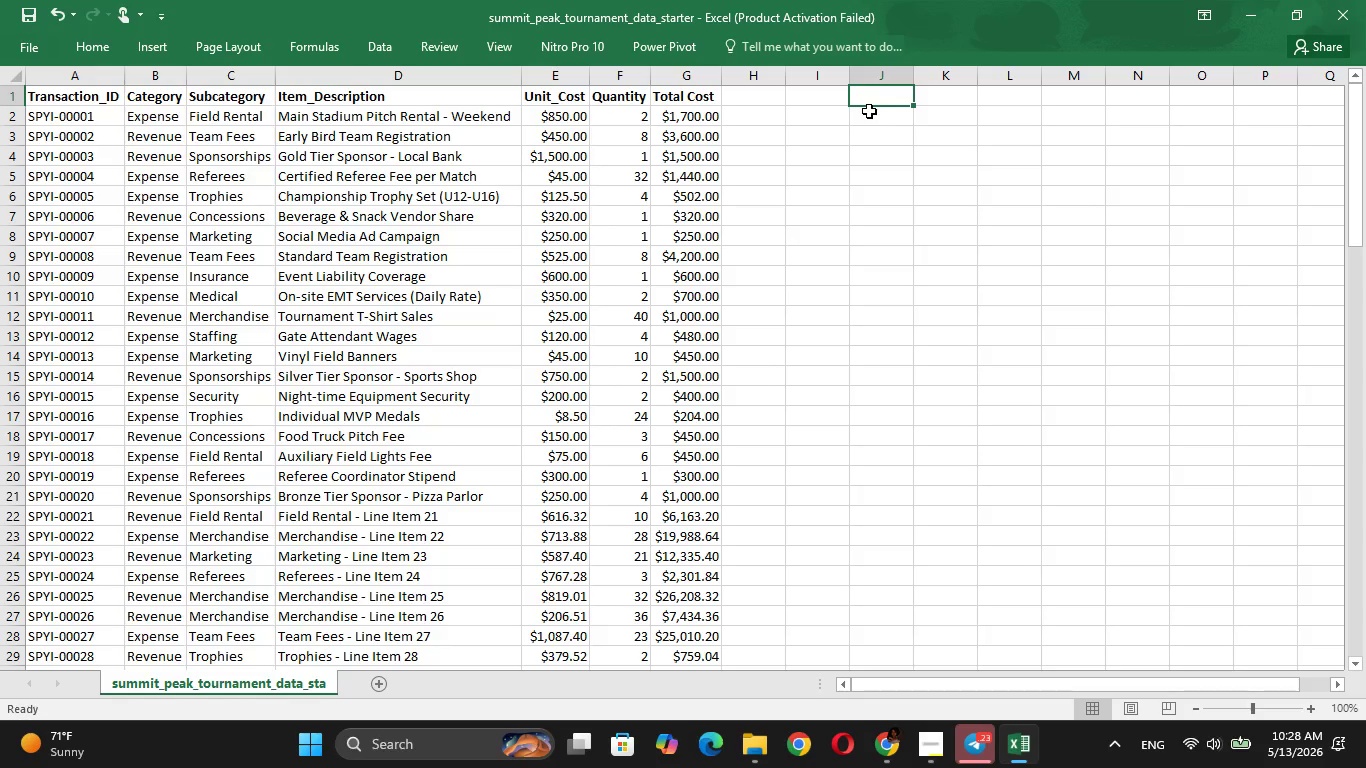 
type(Toa)
key(Backspace)
key(Backspace)
key(Backspace)
 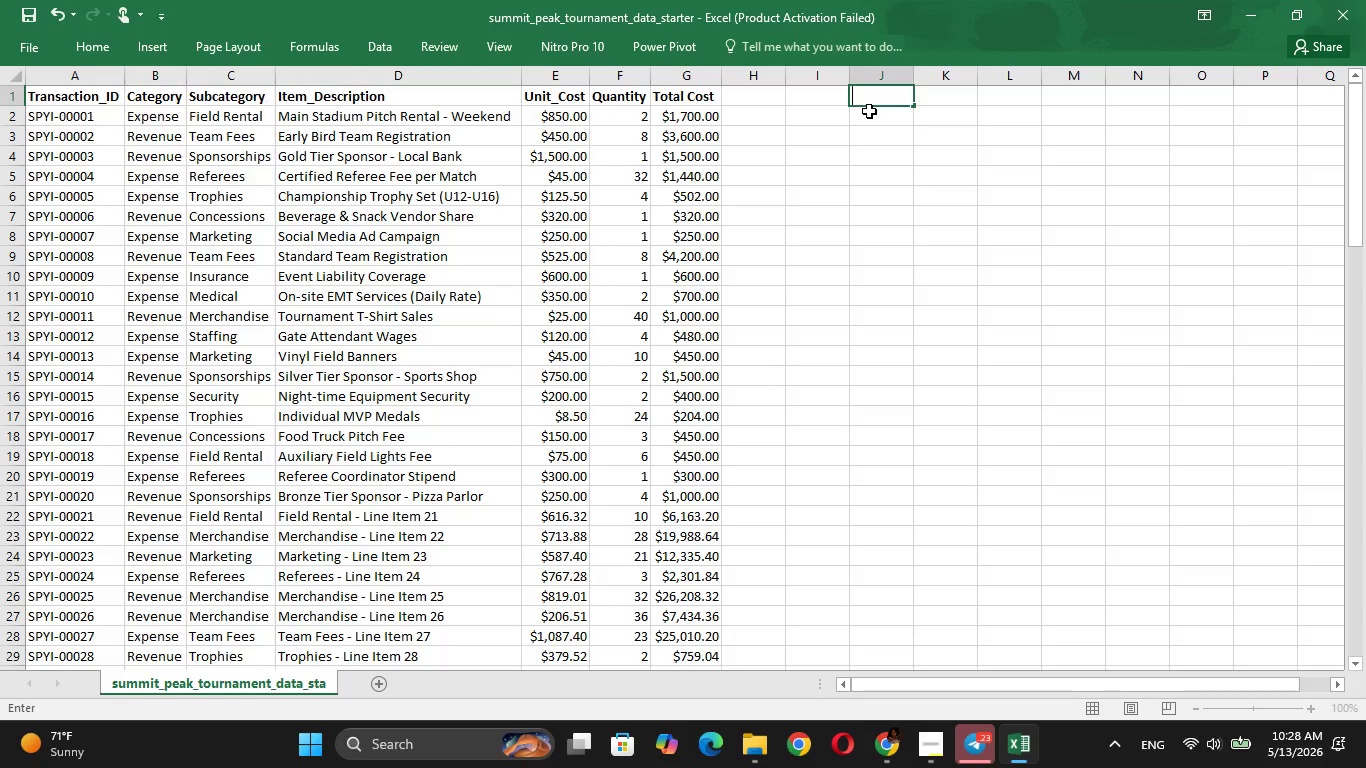 
type(Total Revenue)
 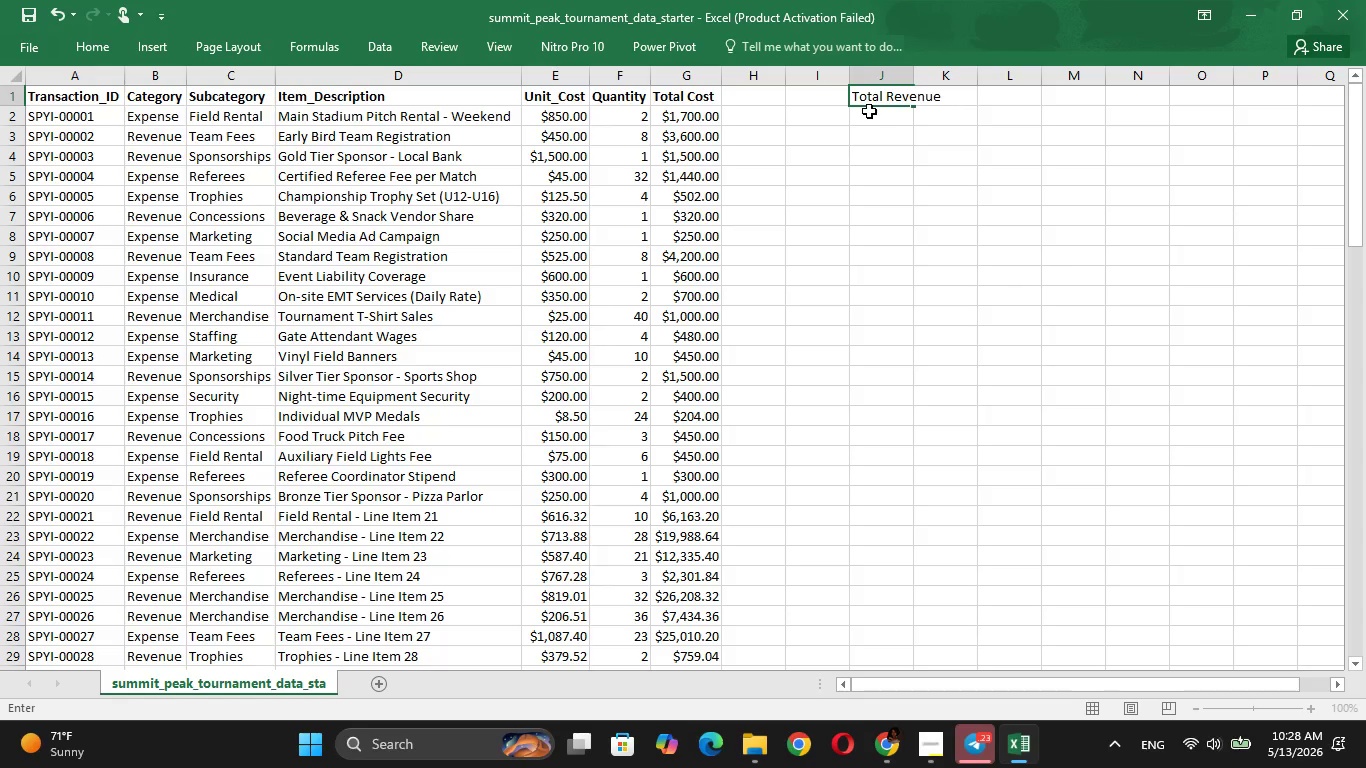 
key(Enter)
 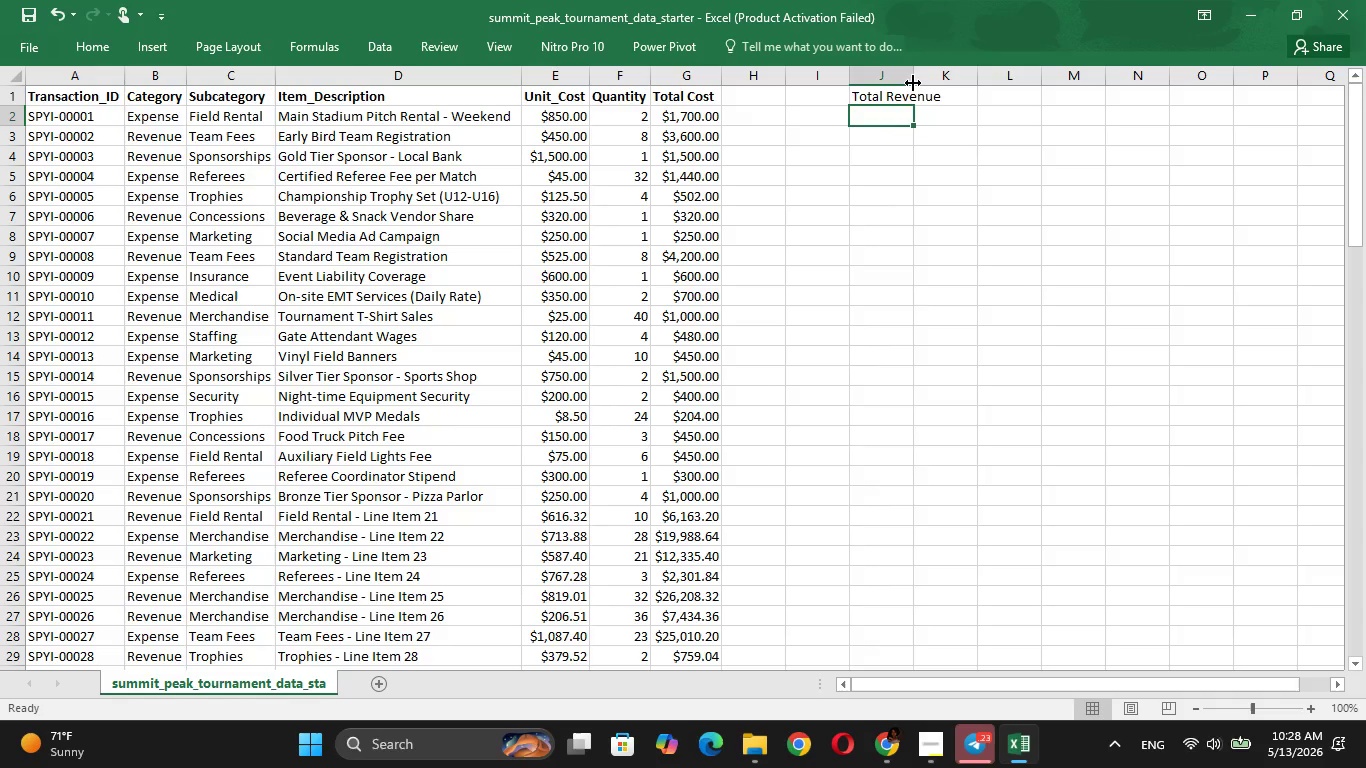 
double_click([913, 83])
 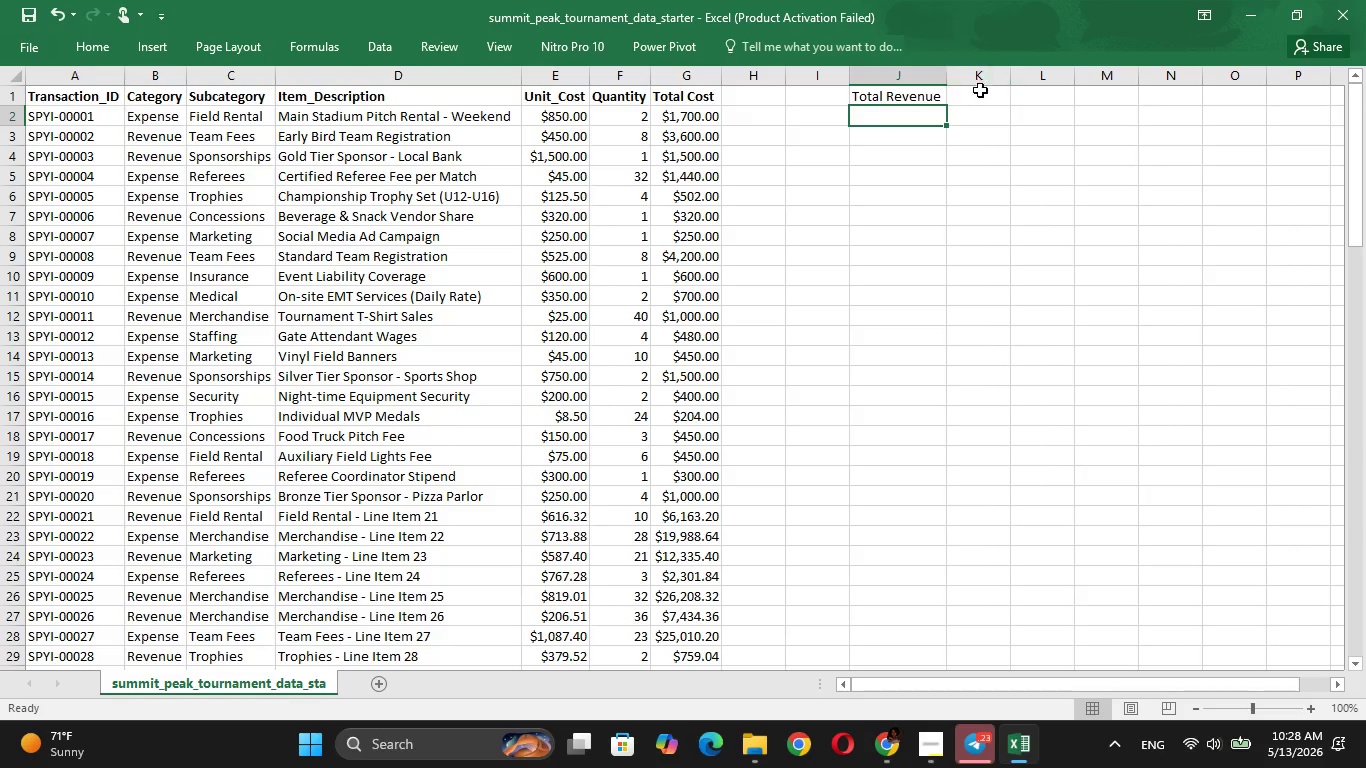 
left_click([982, 94])
 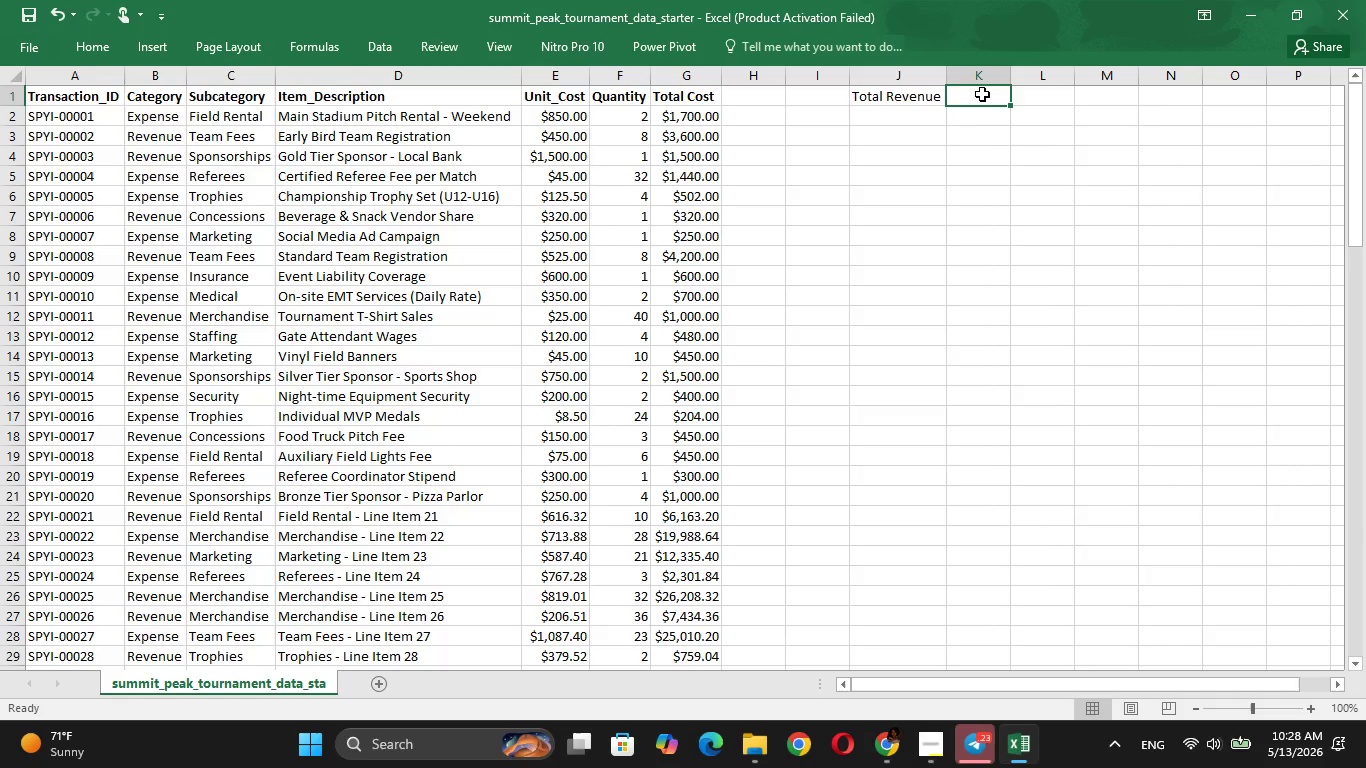 
type(Total Expense)
 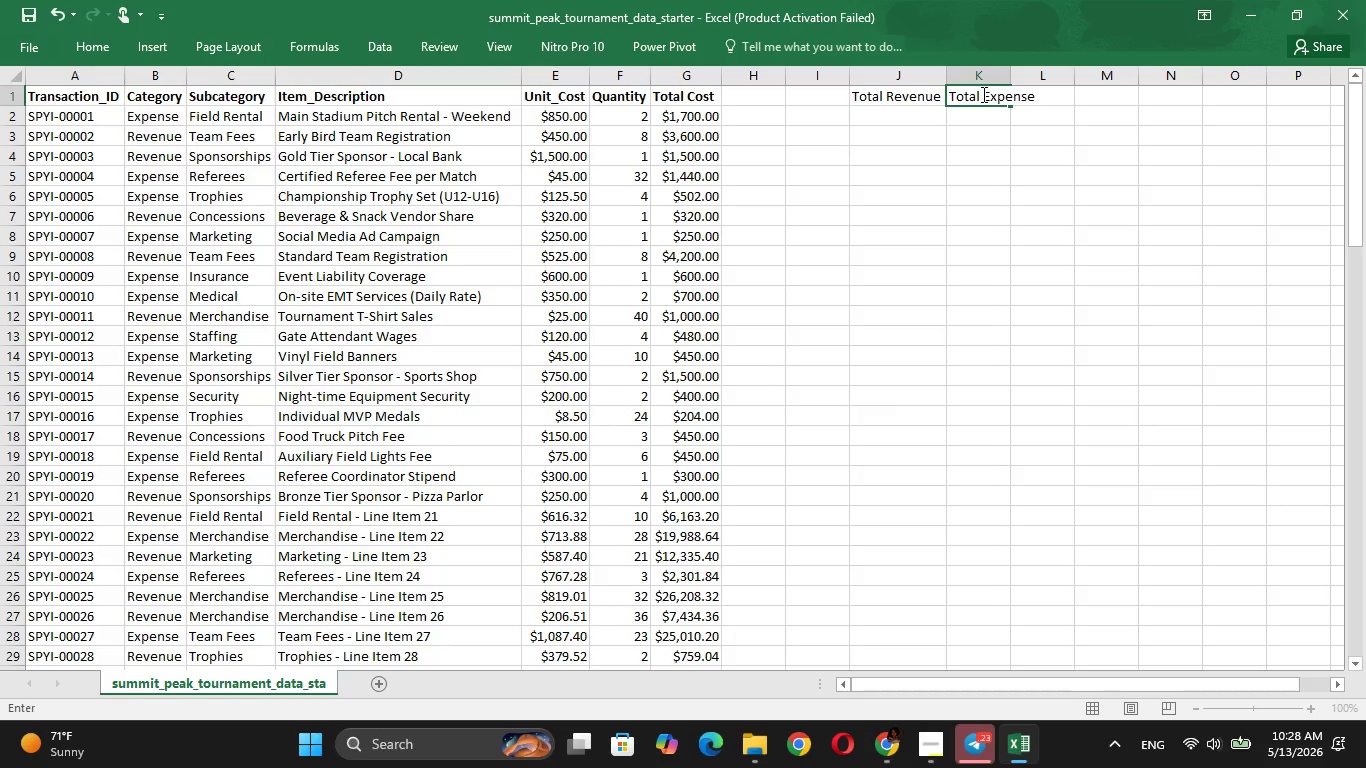 
key(S)
 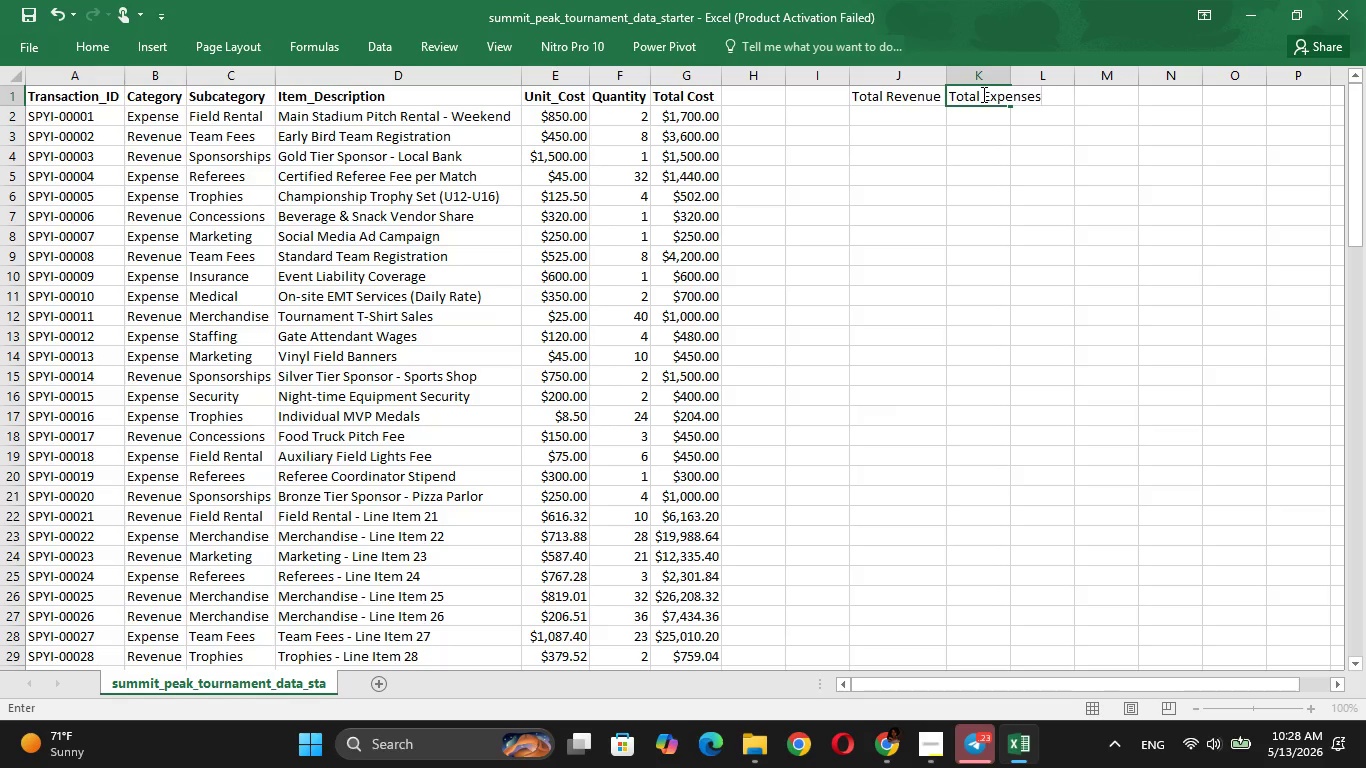 
key(Enter)
 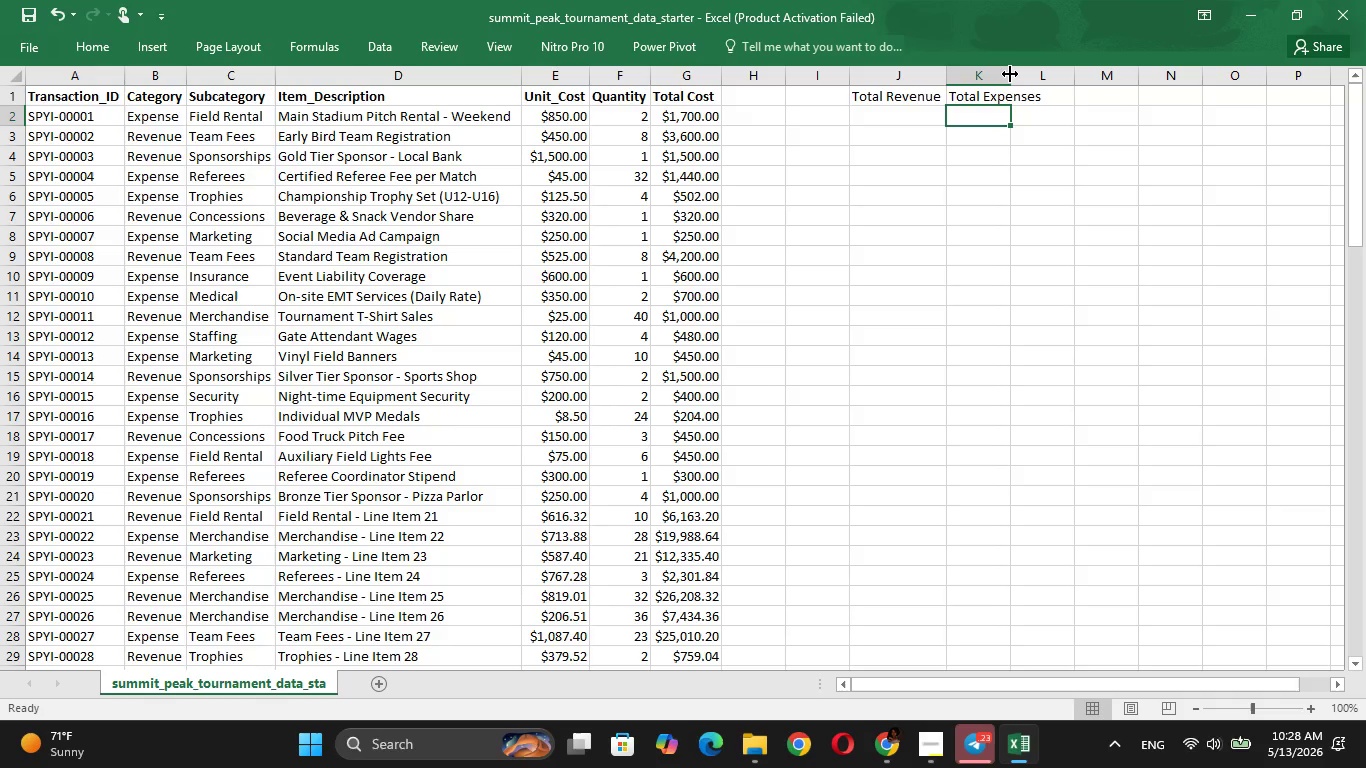 
double_click([1010, 74])
 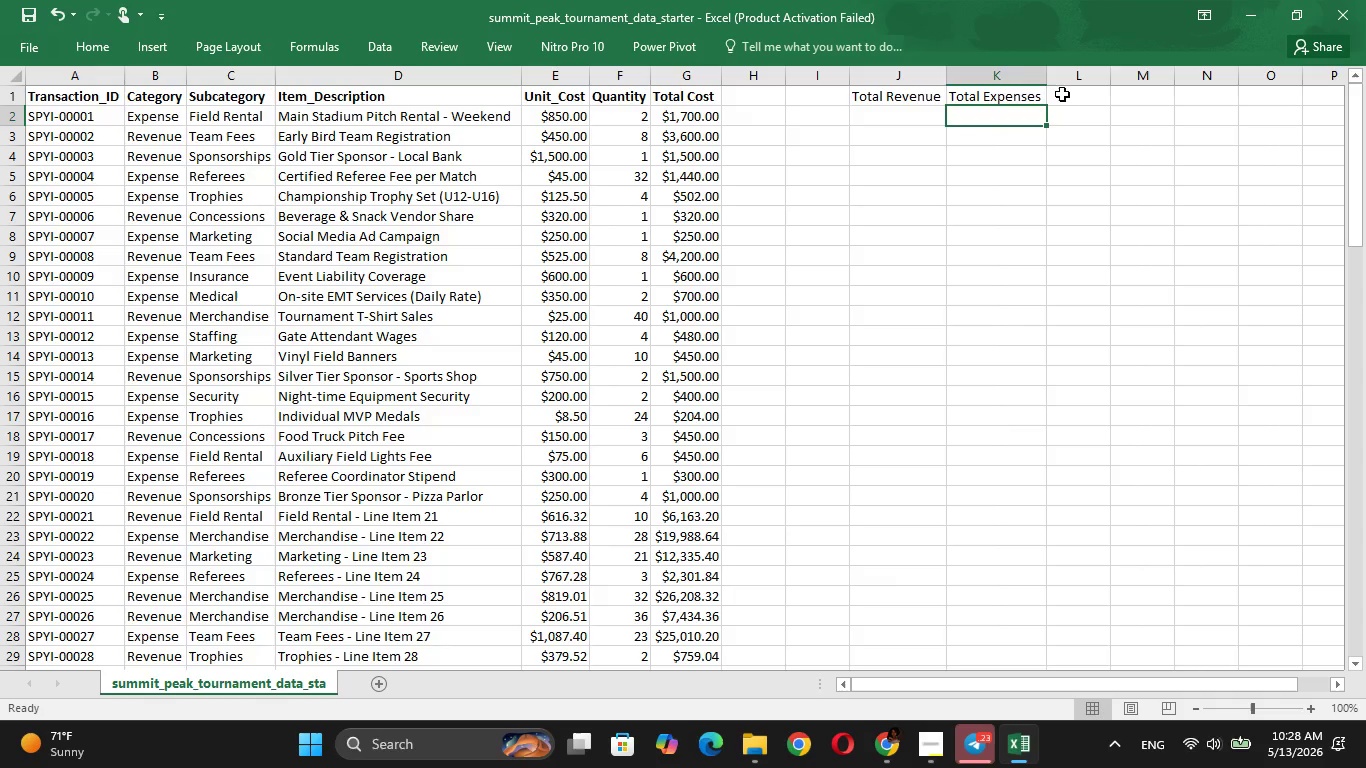 
left_click([1064, 96])
 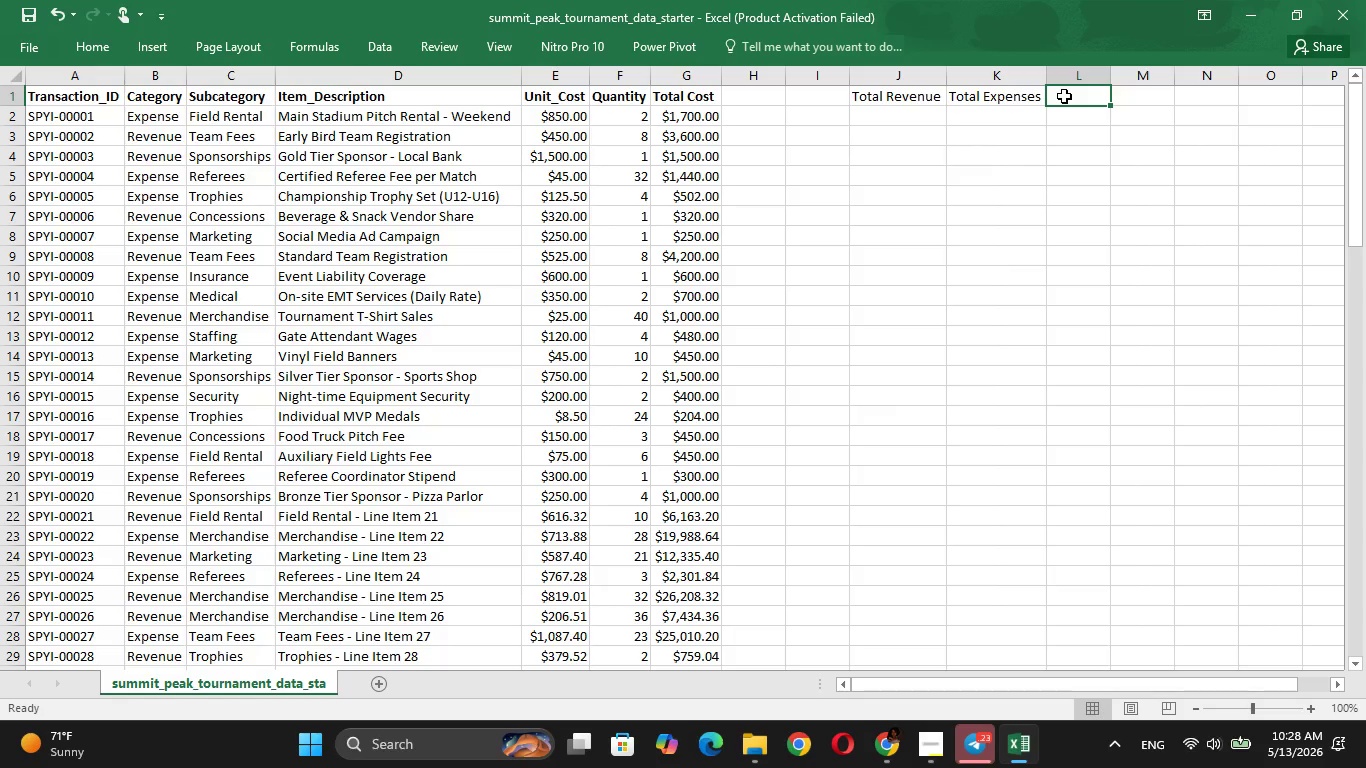 
type(Net Profit)
 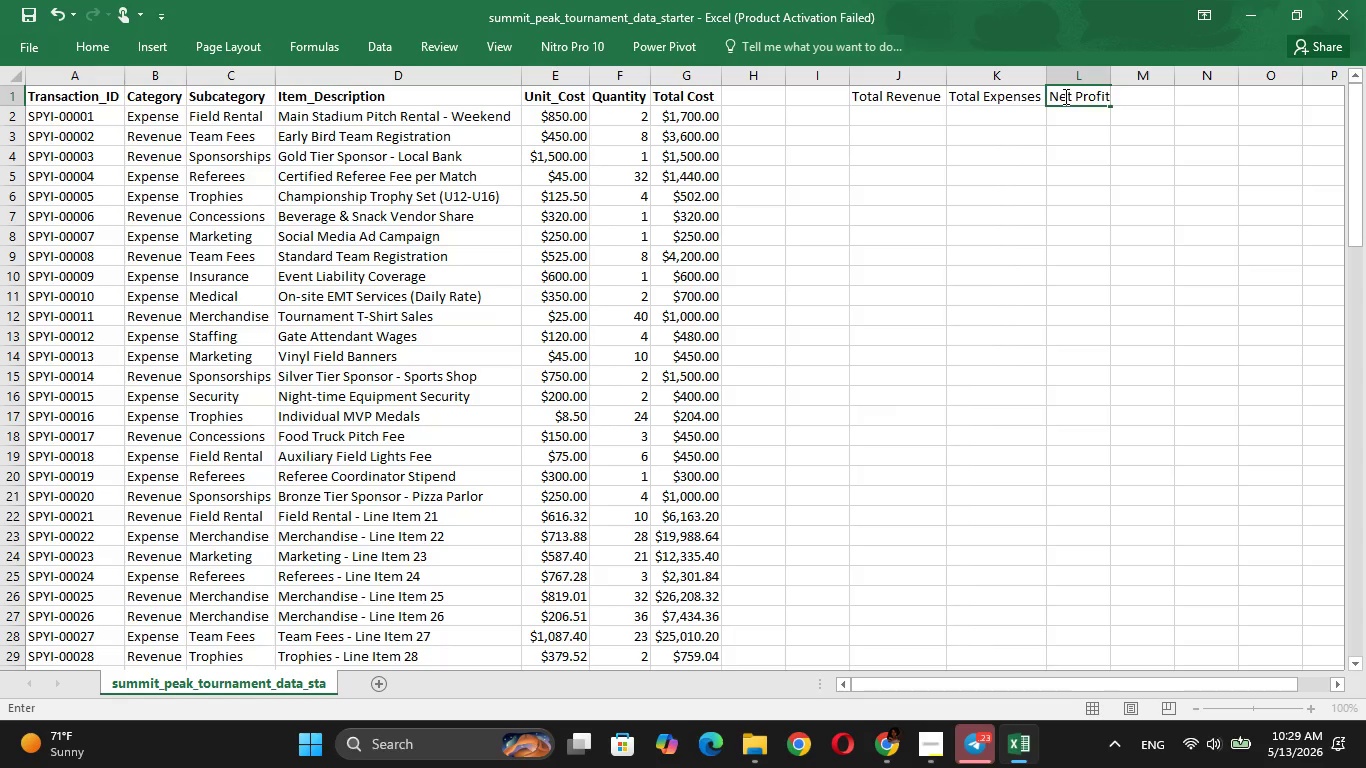 
key(Enter)
 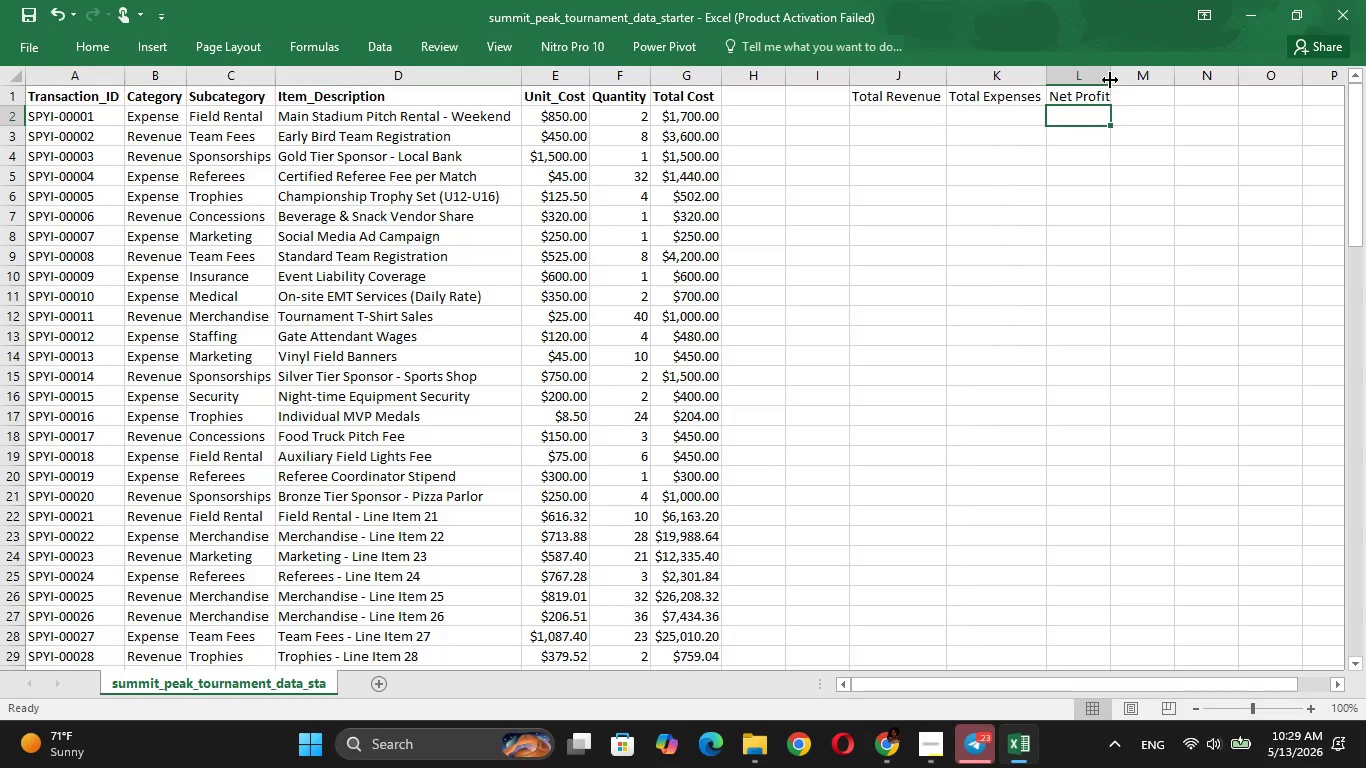 
double_click([1110, 78])
 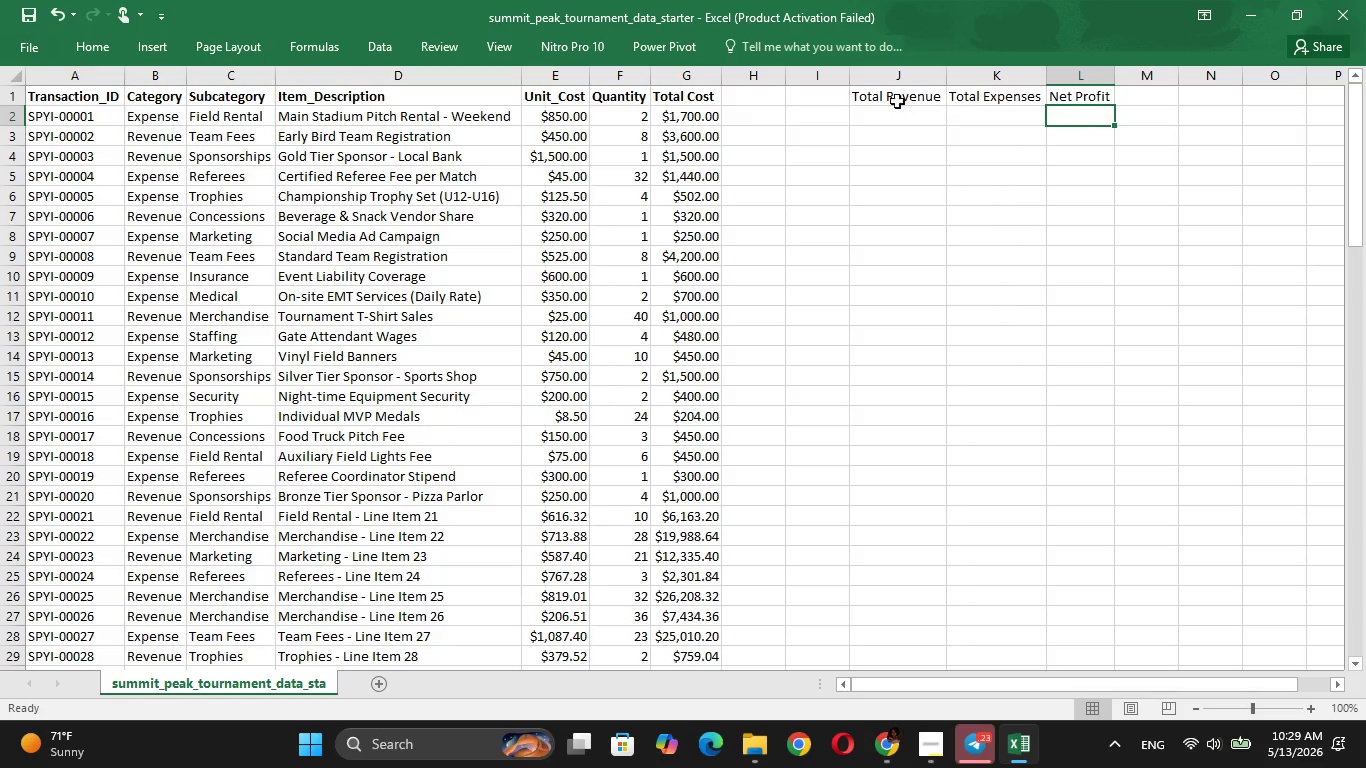 
left_click([887, 100])
 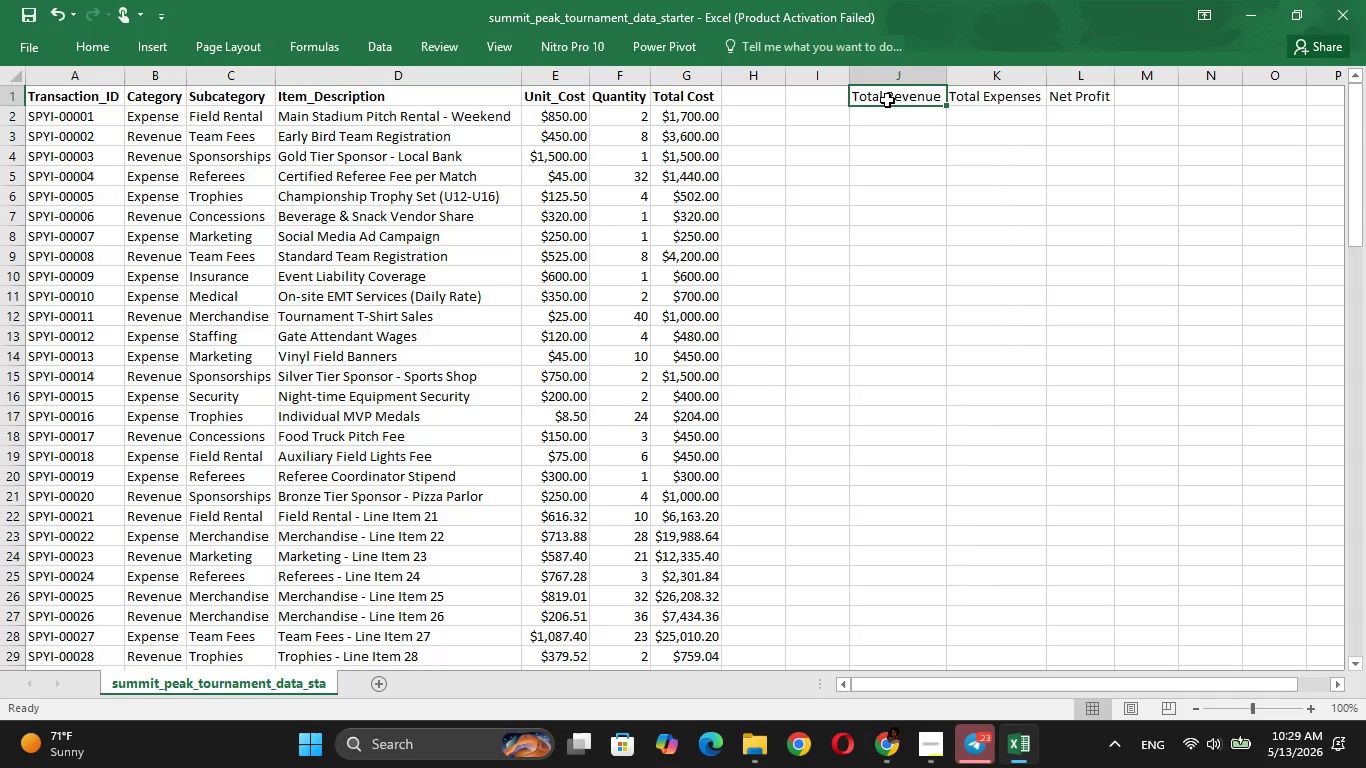 
key(Shift+ArrowRight)
 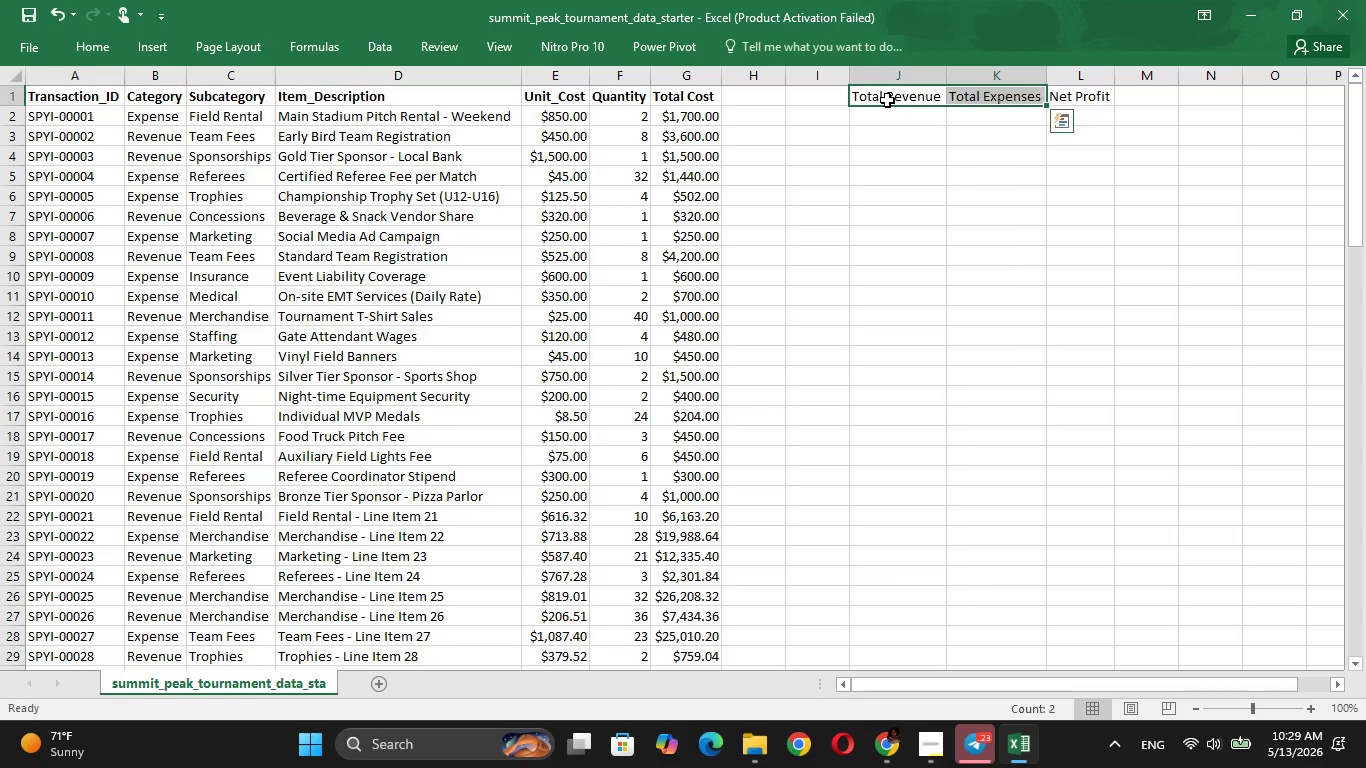 
key(Shift+ArrowRight)
 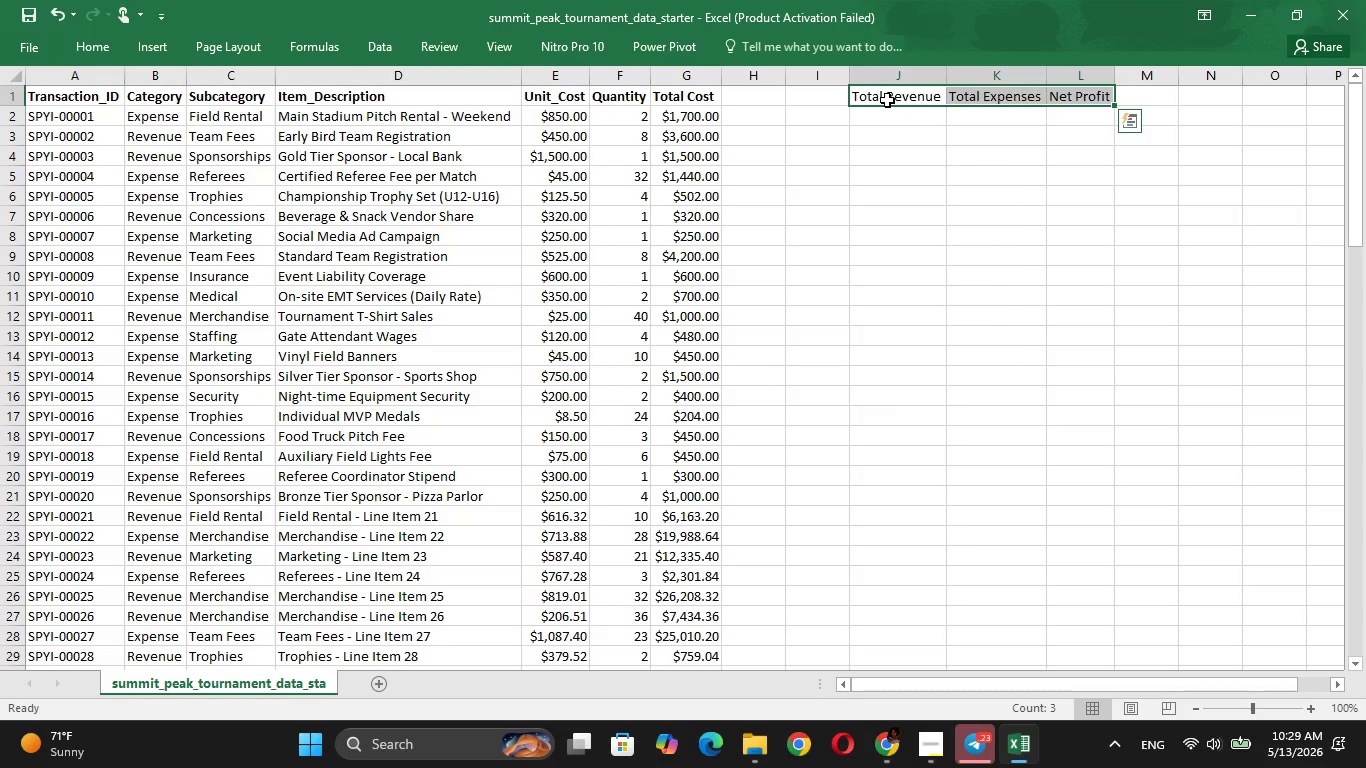 
key(Control+B)
 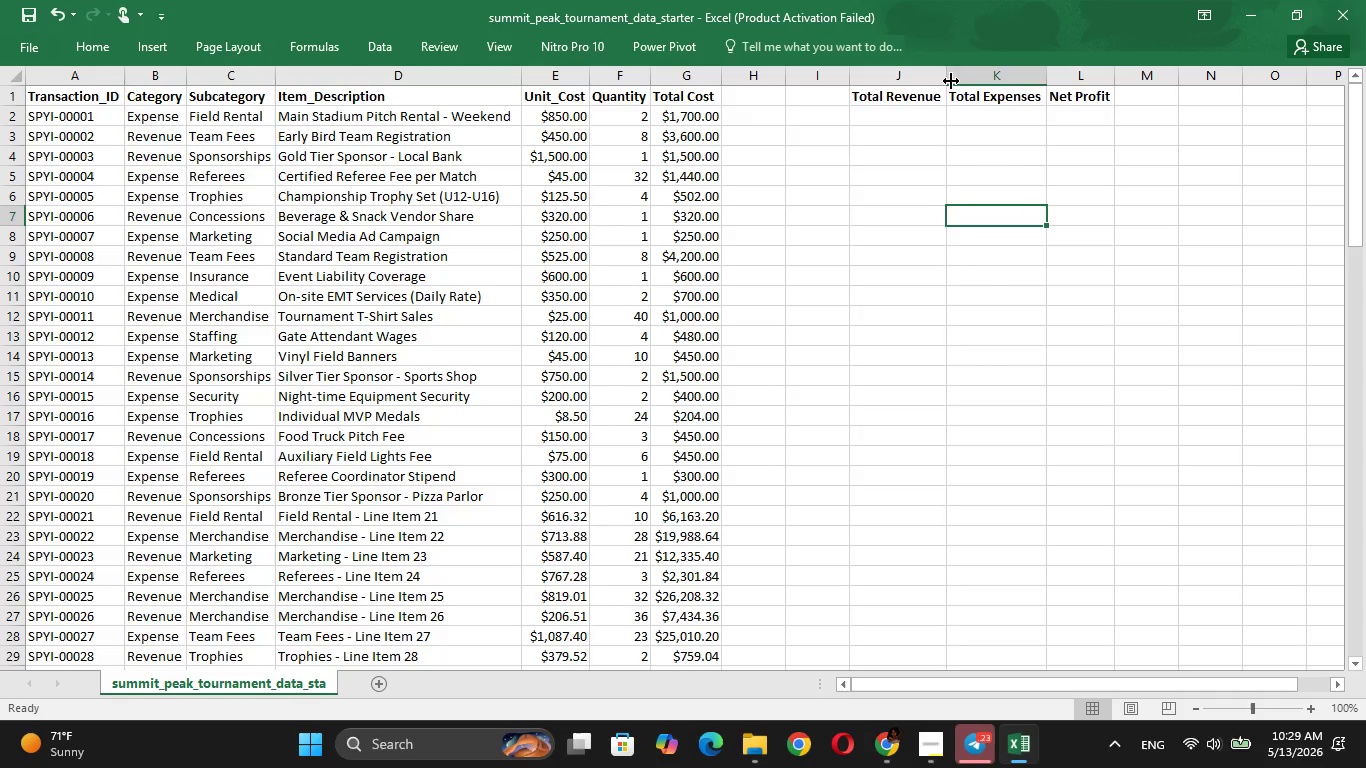 
double_click([951, 73])
 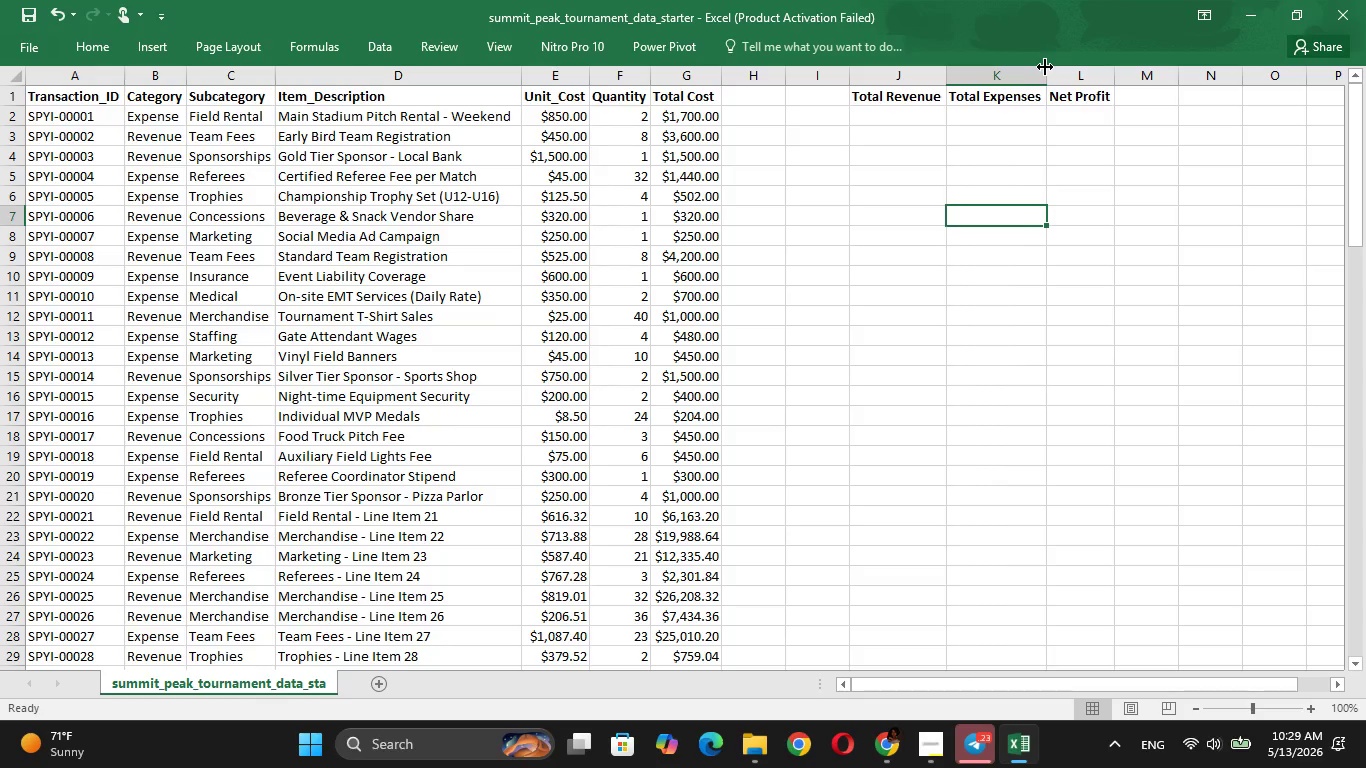 
double_click([1045, 67])
 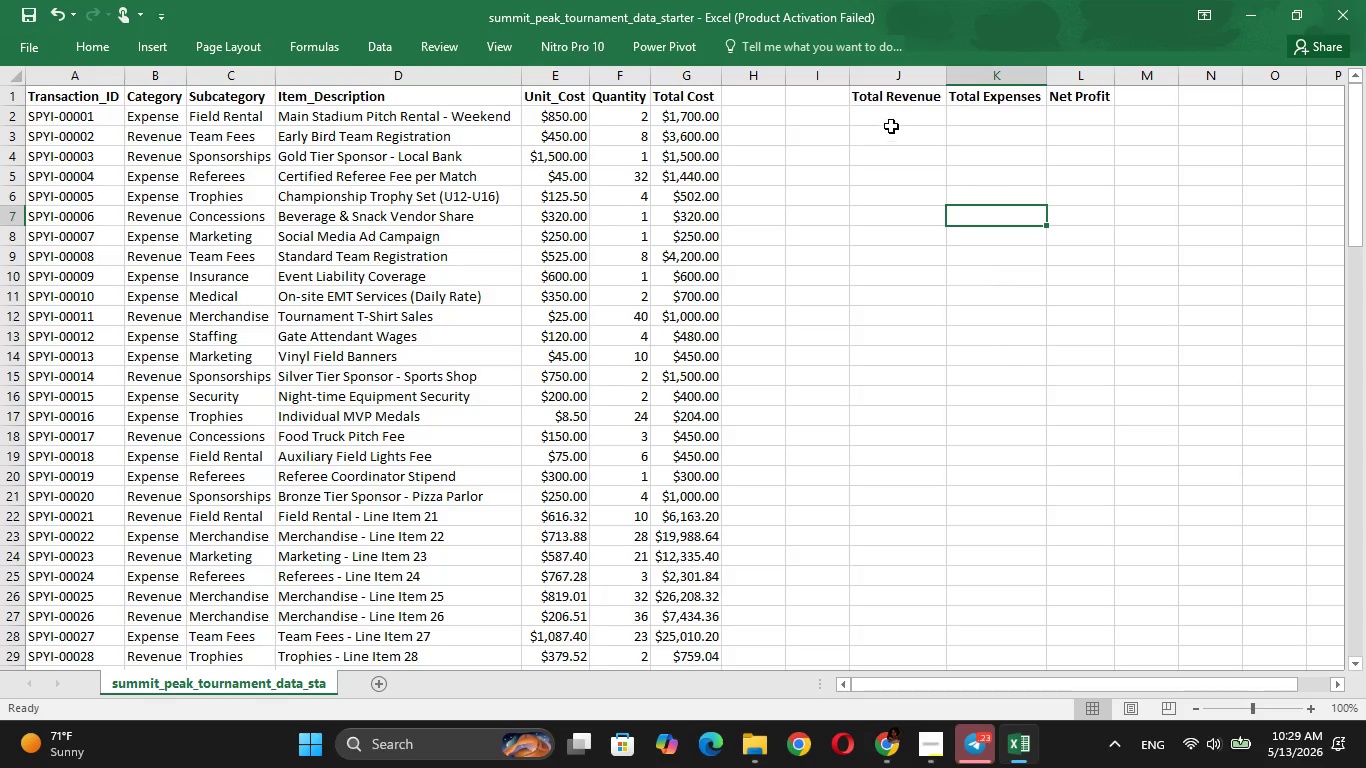 
left_click([891, 114])
 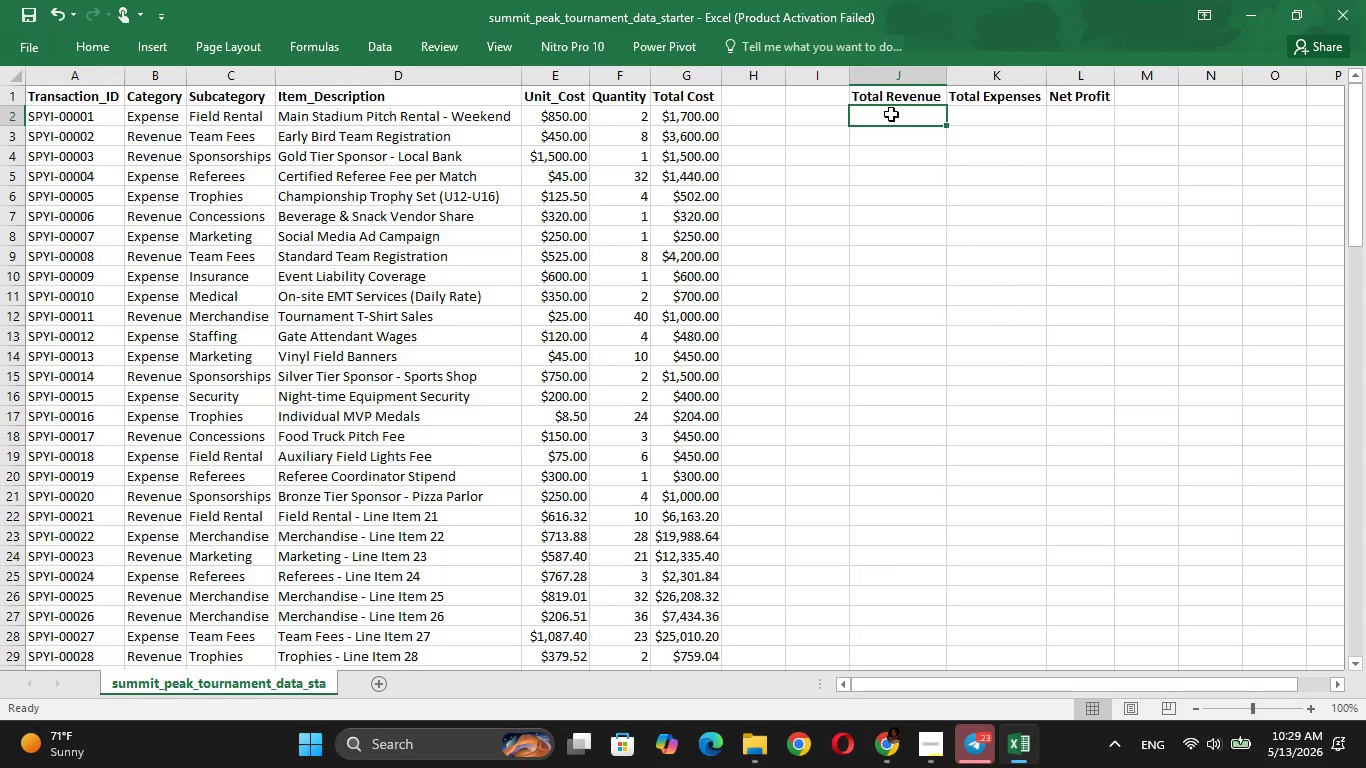 
wait(19.7)
 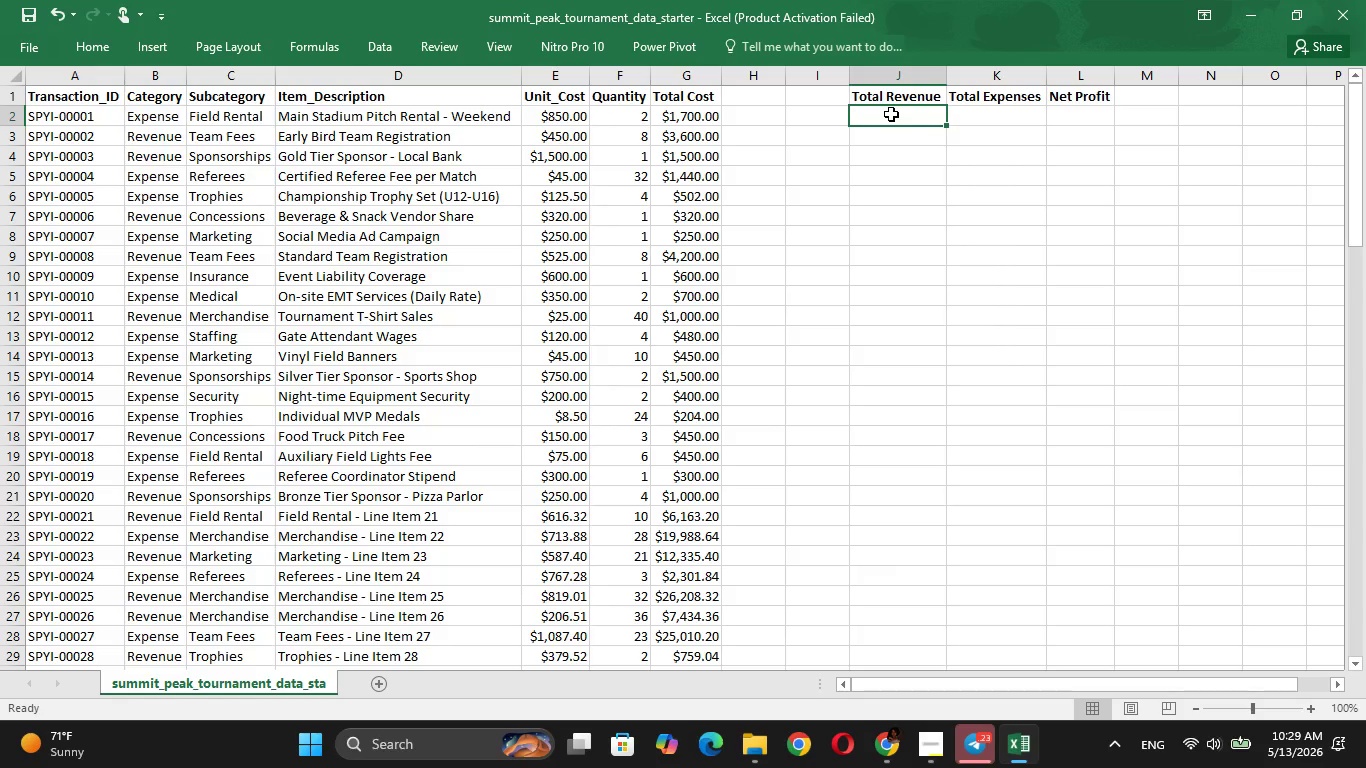 
key(ArrowRight)
 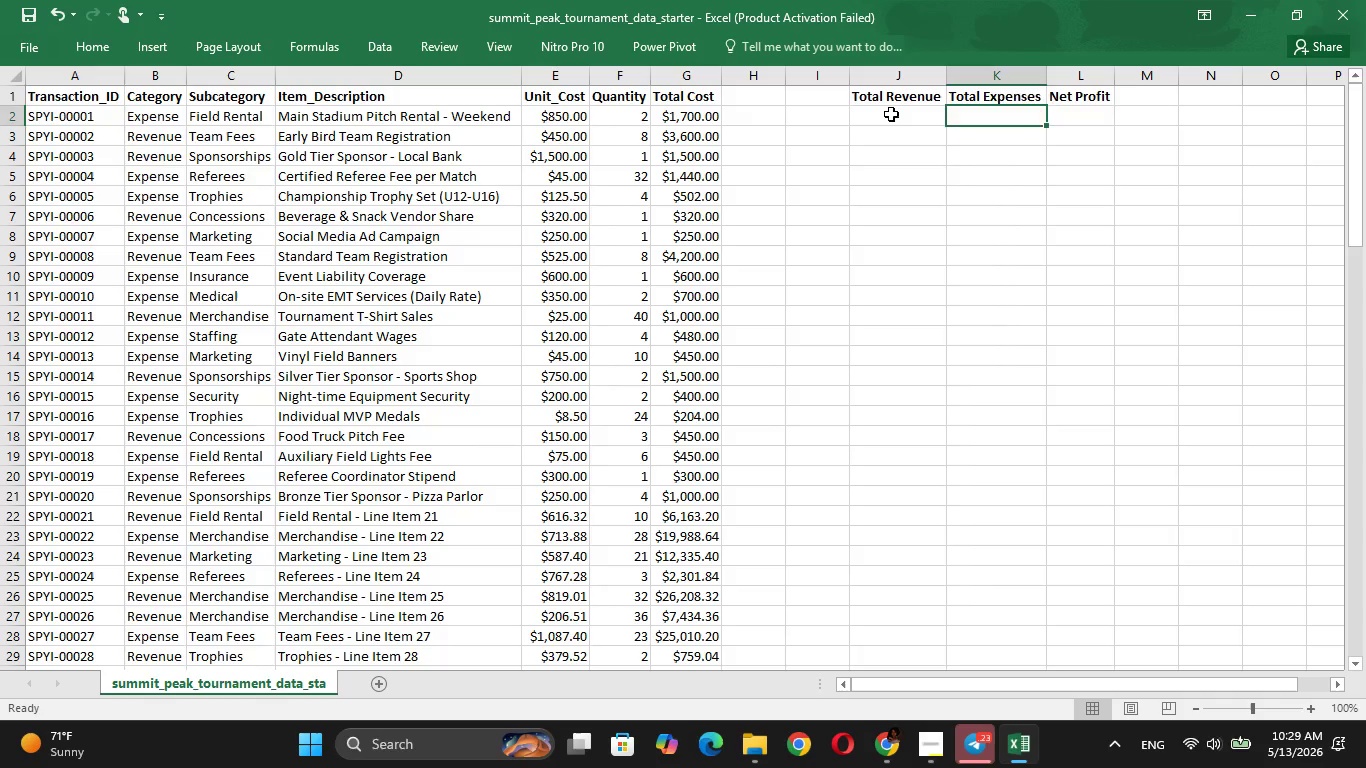 
key(ArrowUp)
 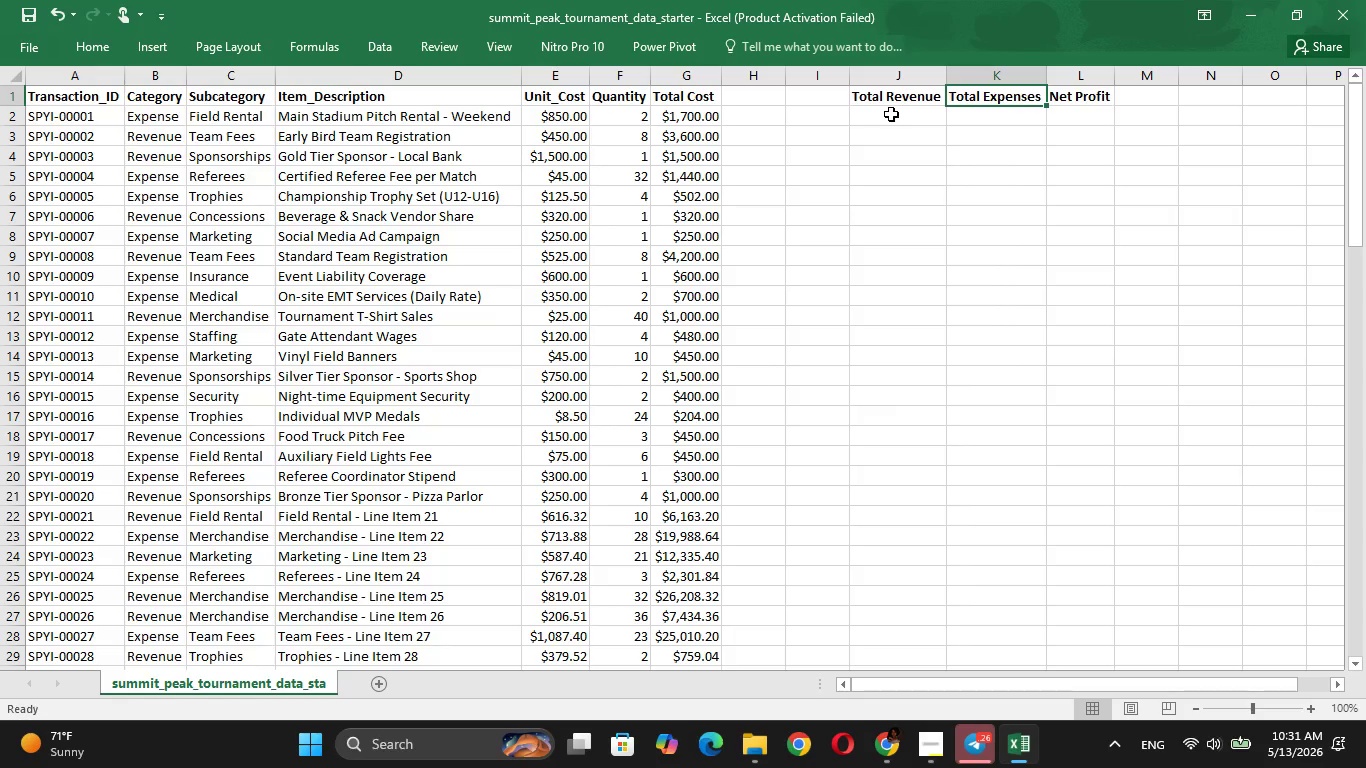 
wait(113.42)
 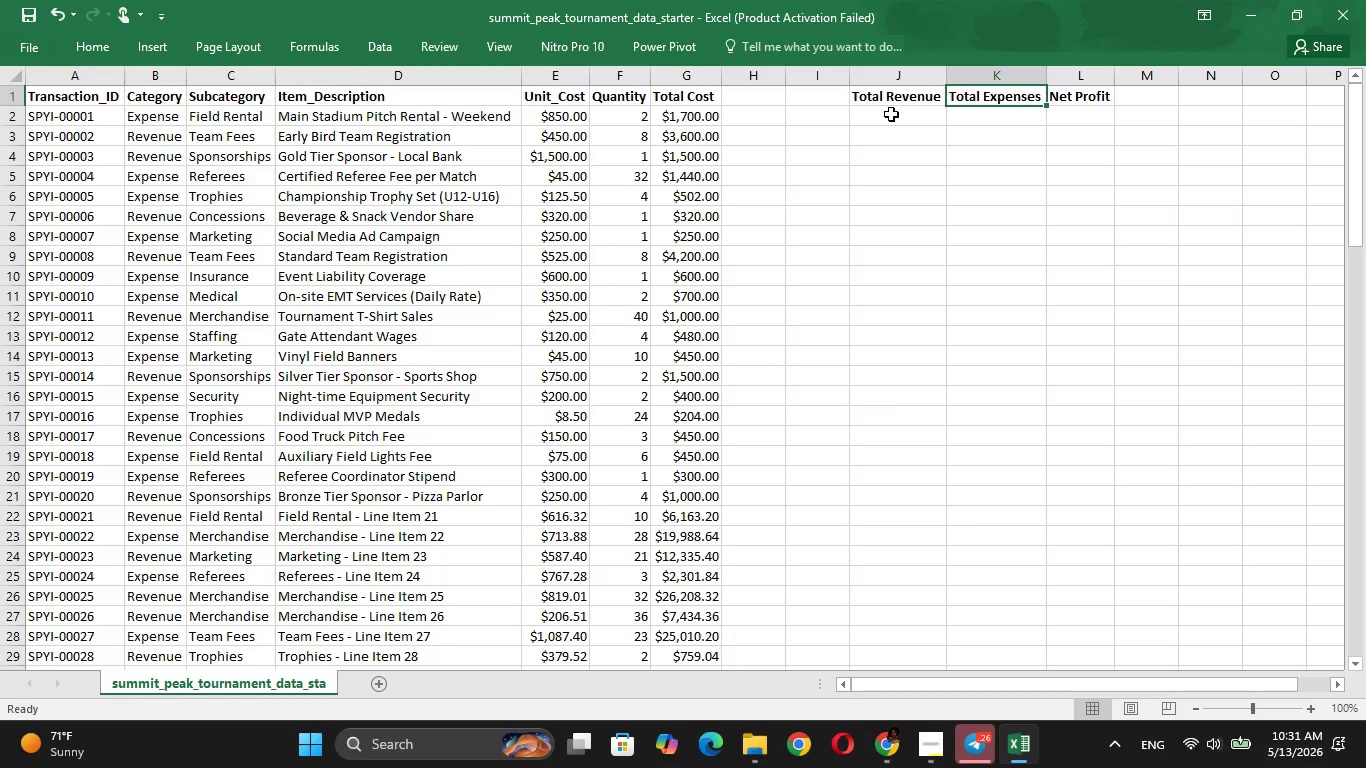 
left_click_drag(start_coordinate=[940, 117], to_coordinate=[1365, 329])
 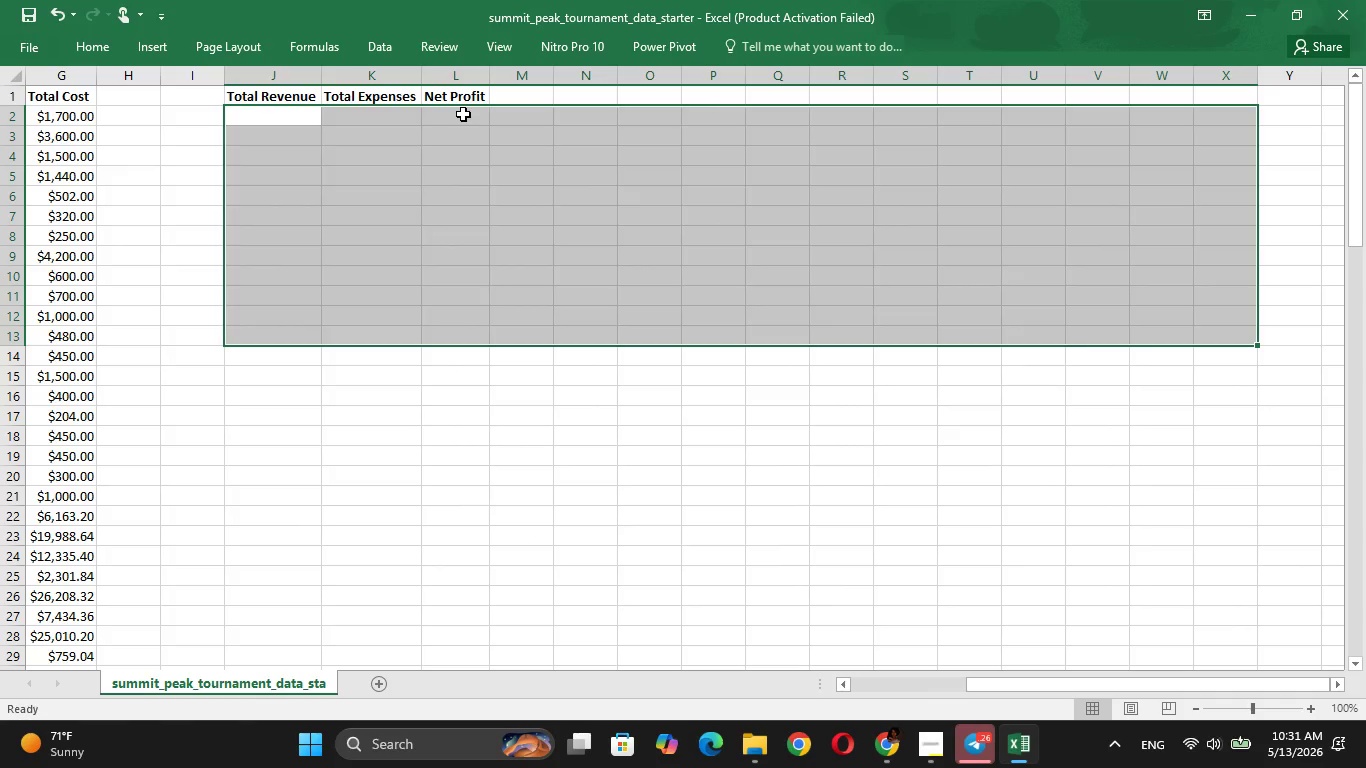 
left_click_drag(start_coordinate=[490, 650], to_coordinate=[473, 639])
 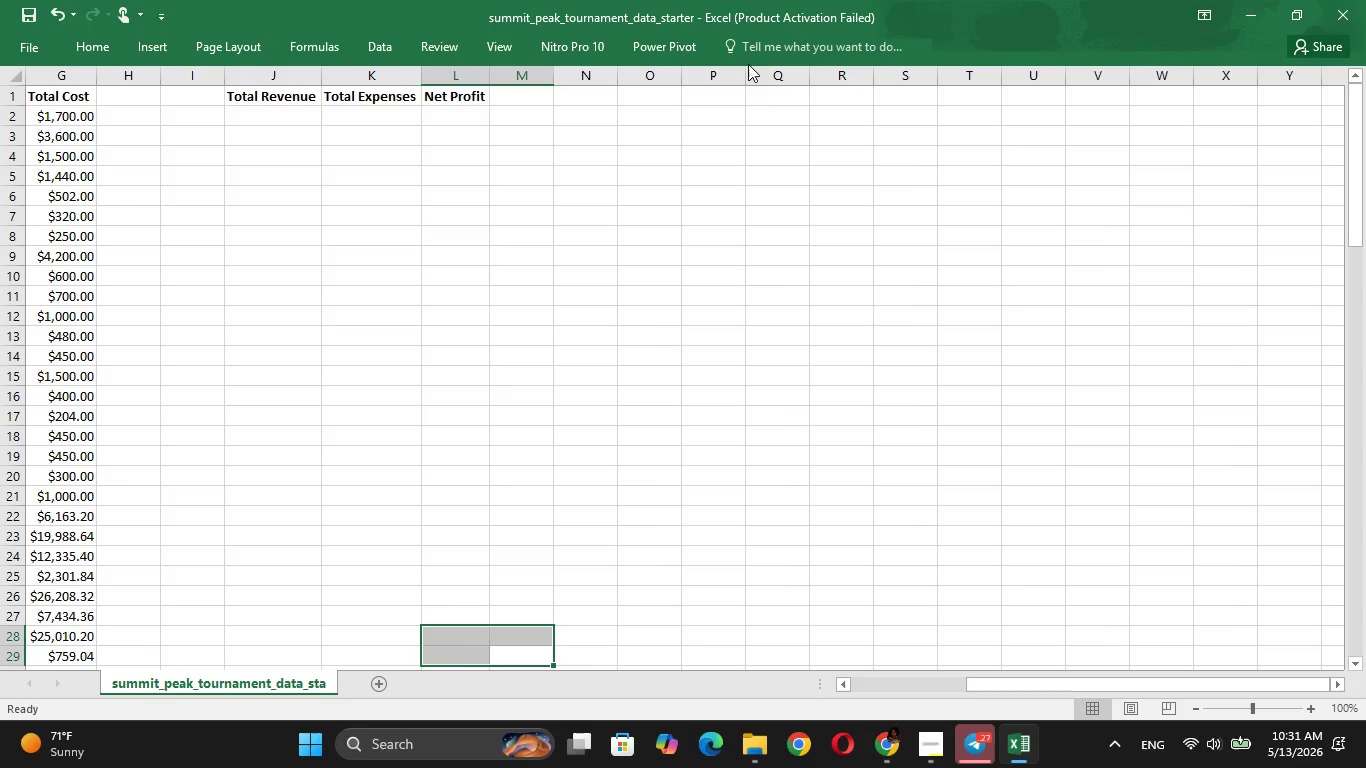 
wait(16.5)
 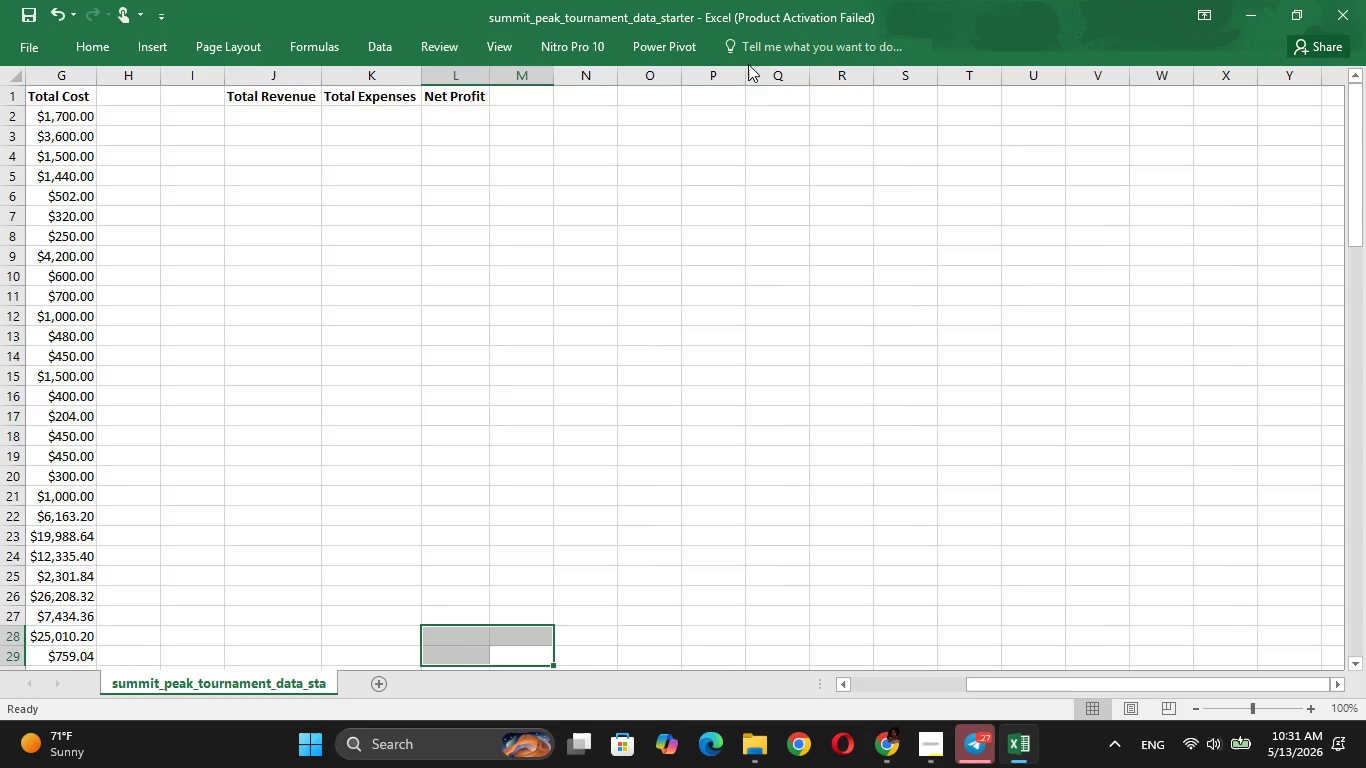 
left_click([946, 758])